 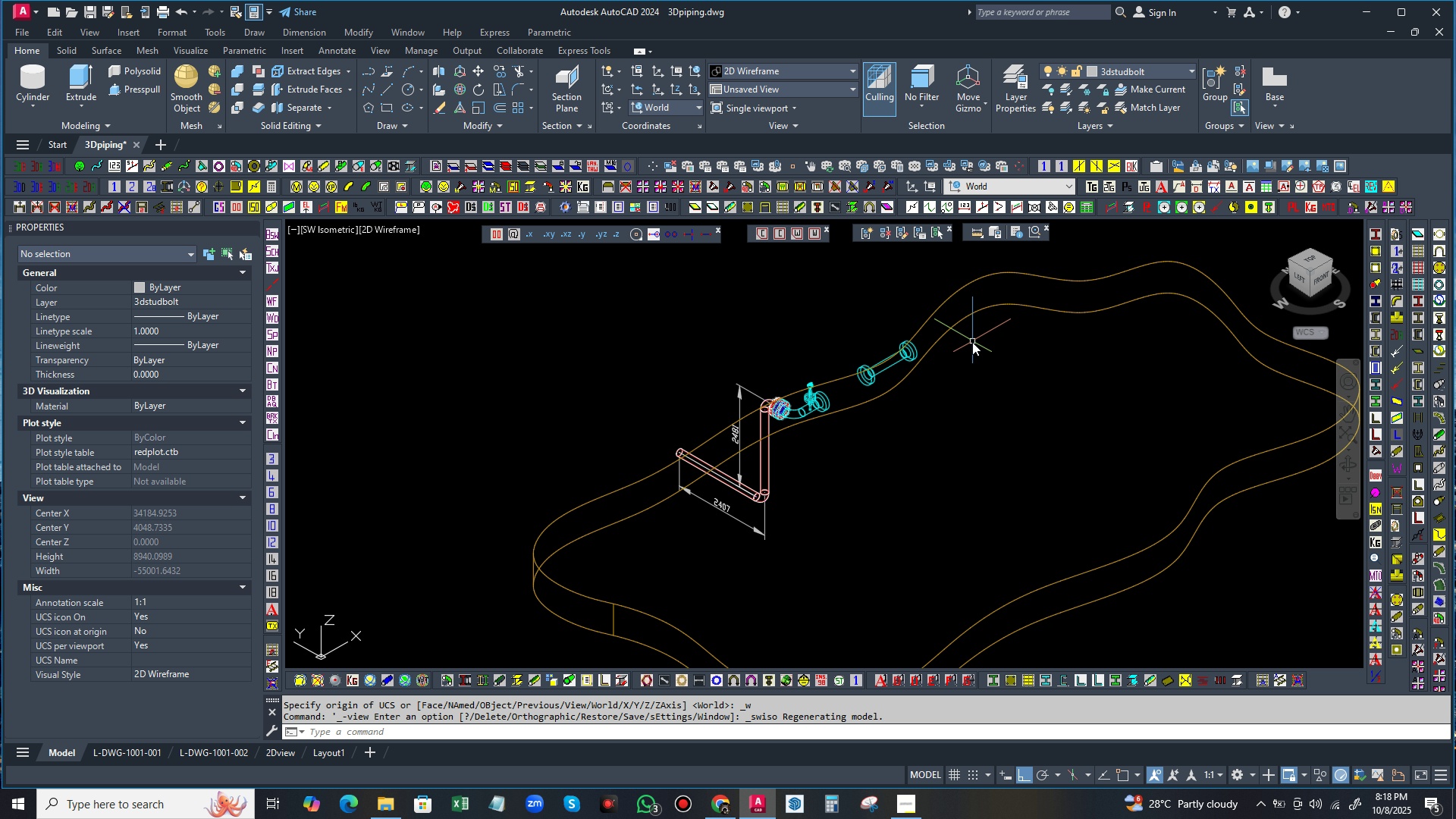 
left_click([732, 186])
 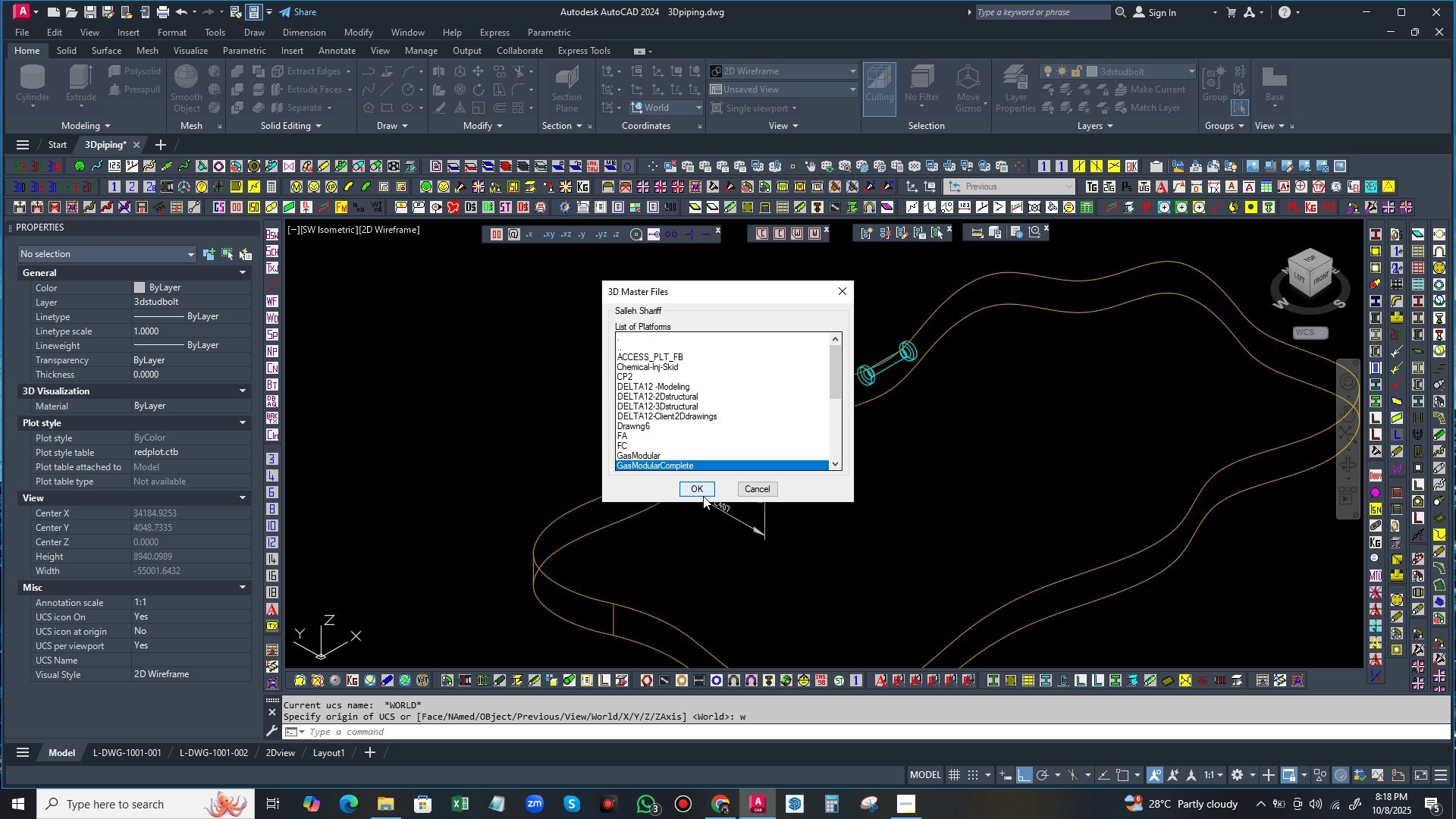 
left_click([704, 487])
 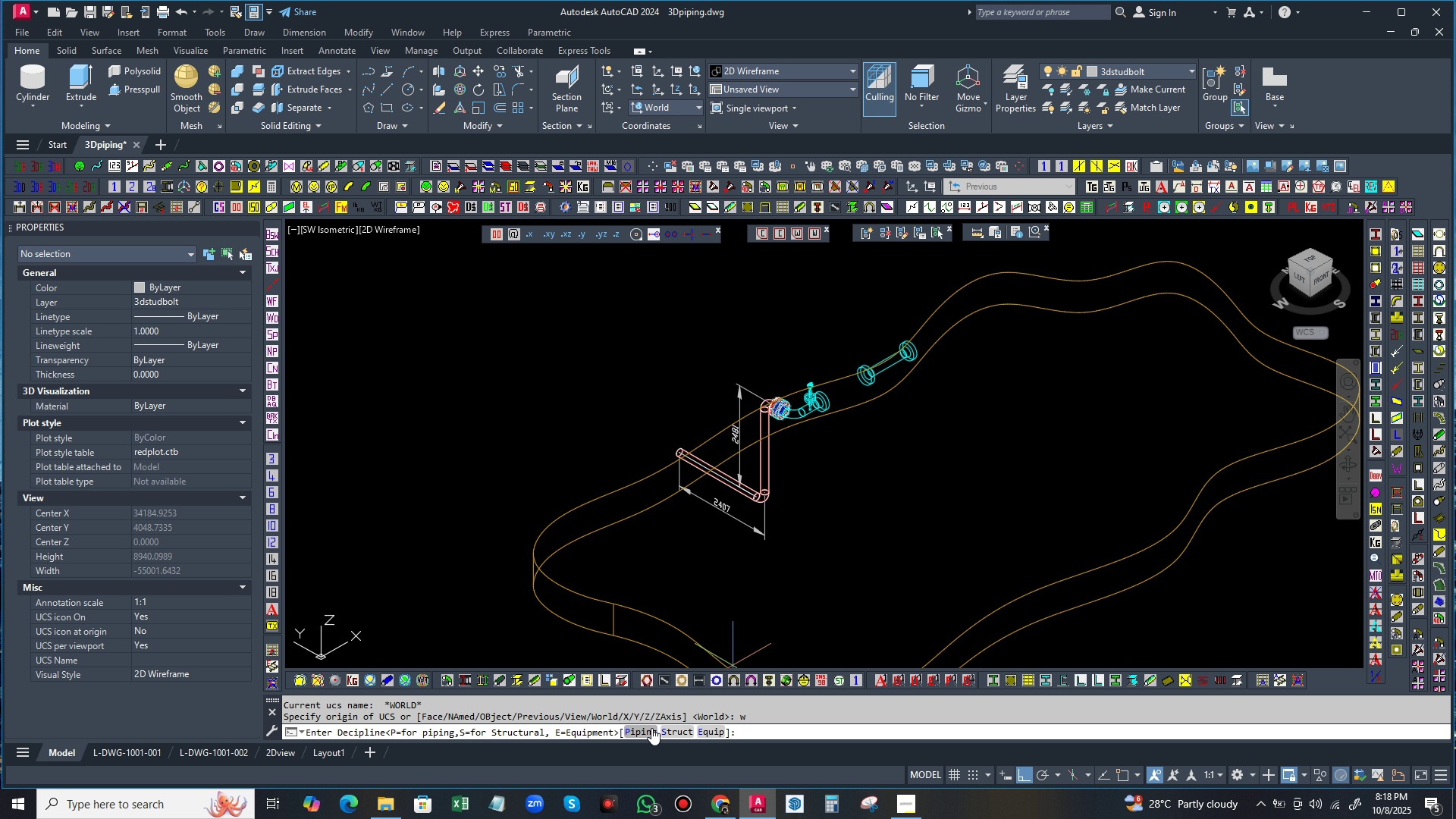 
left_click([642, 729])
 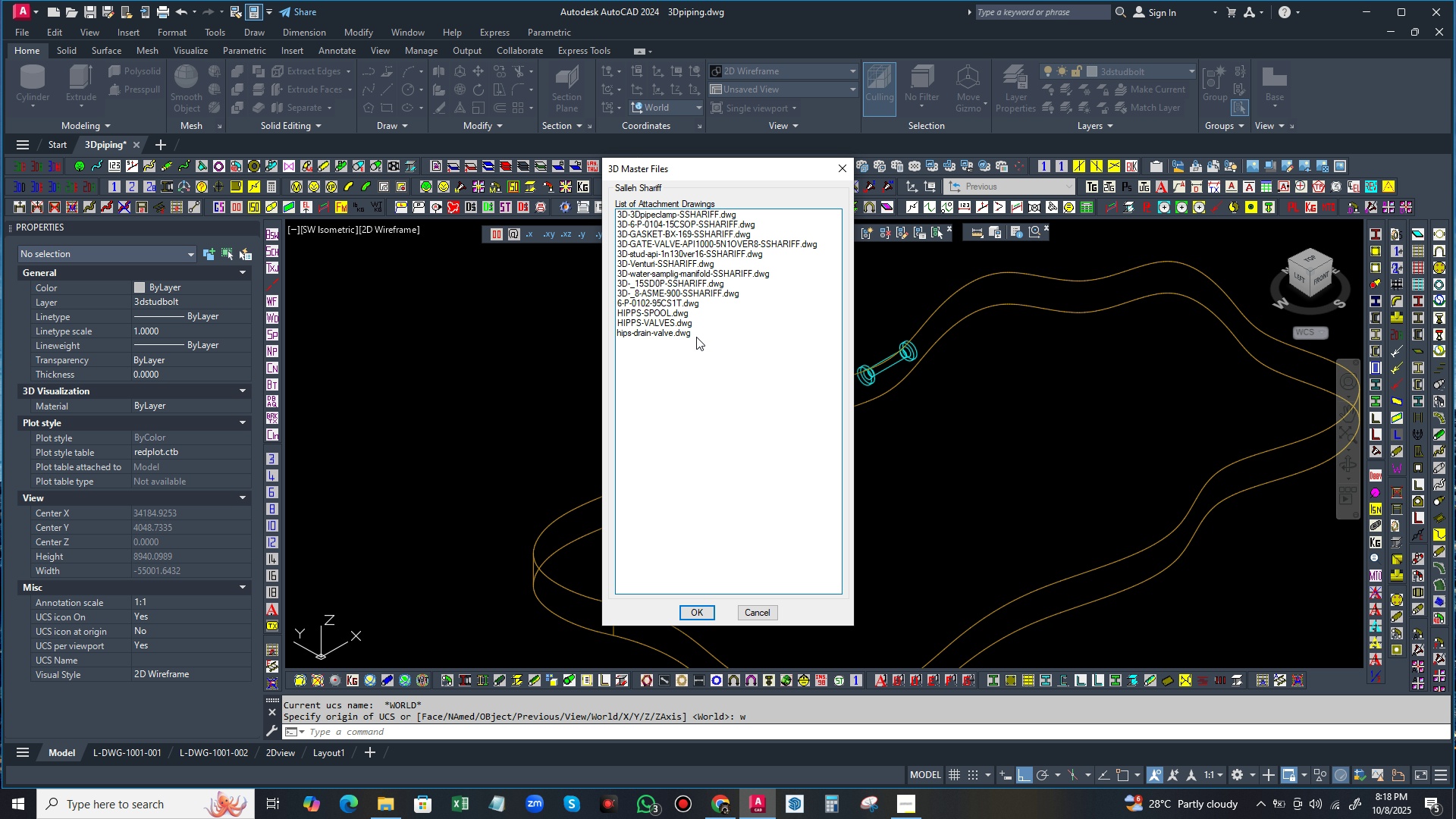 
wait(20.84)
 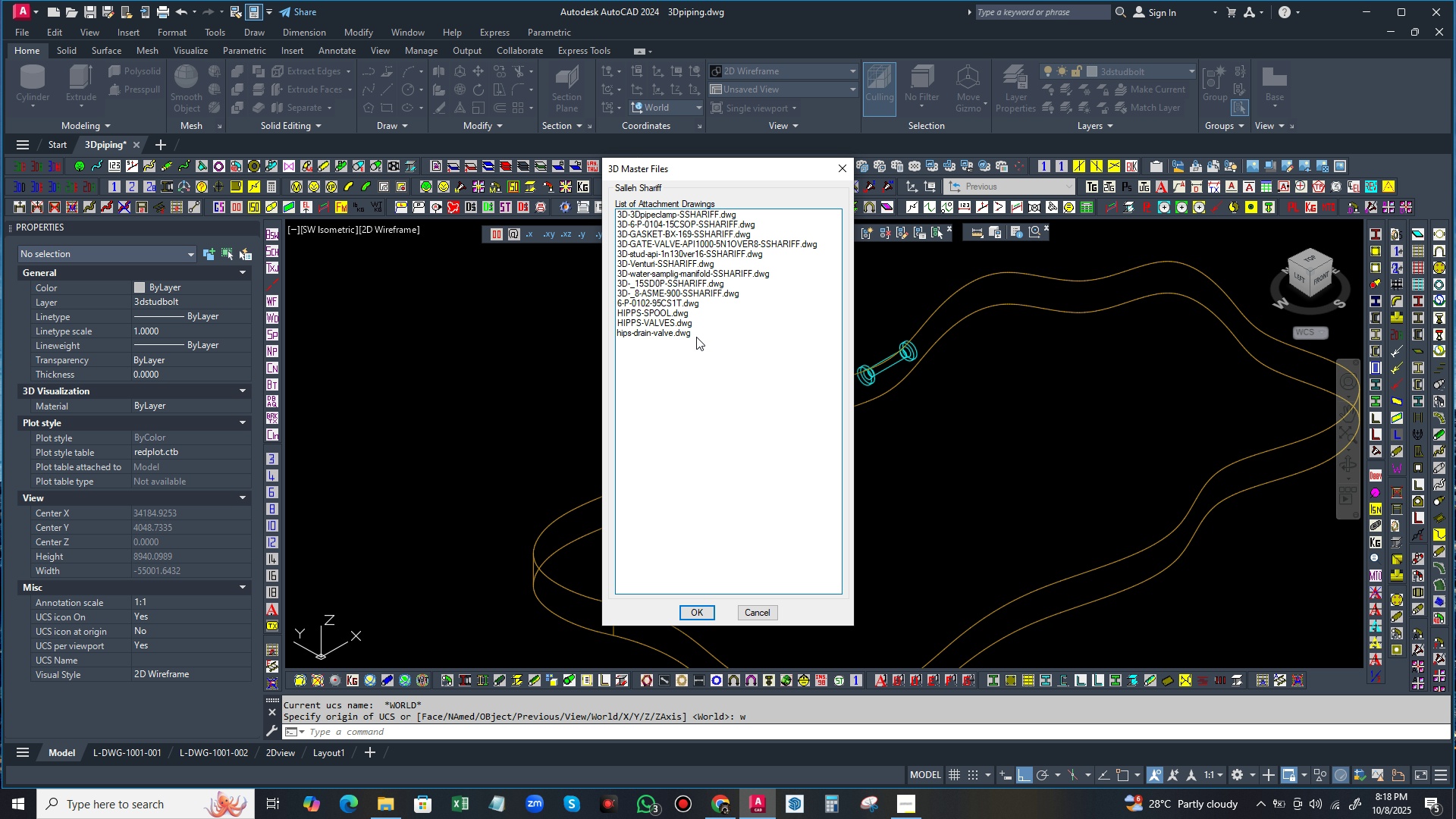 
left_click([670, 283])
 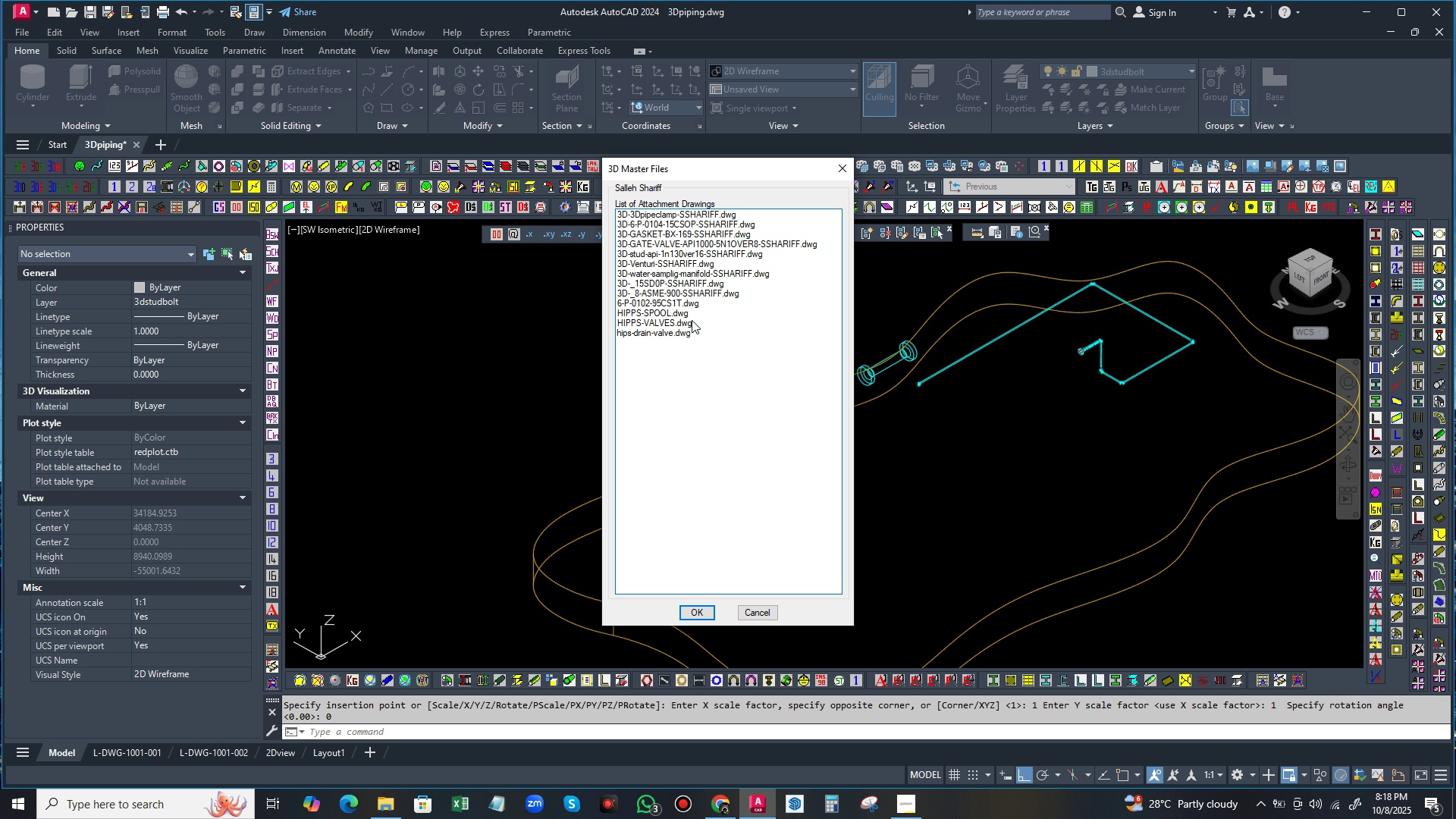 
wait(14.05)
 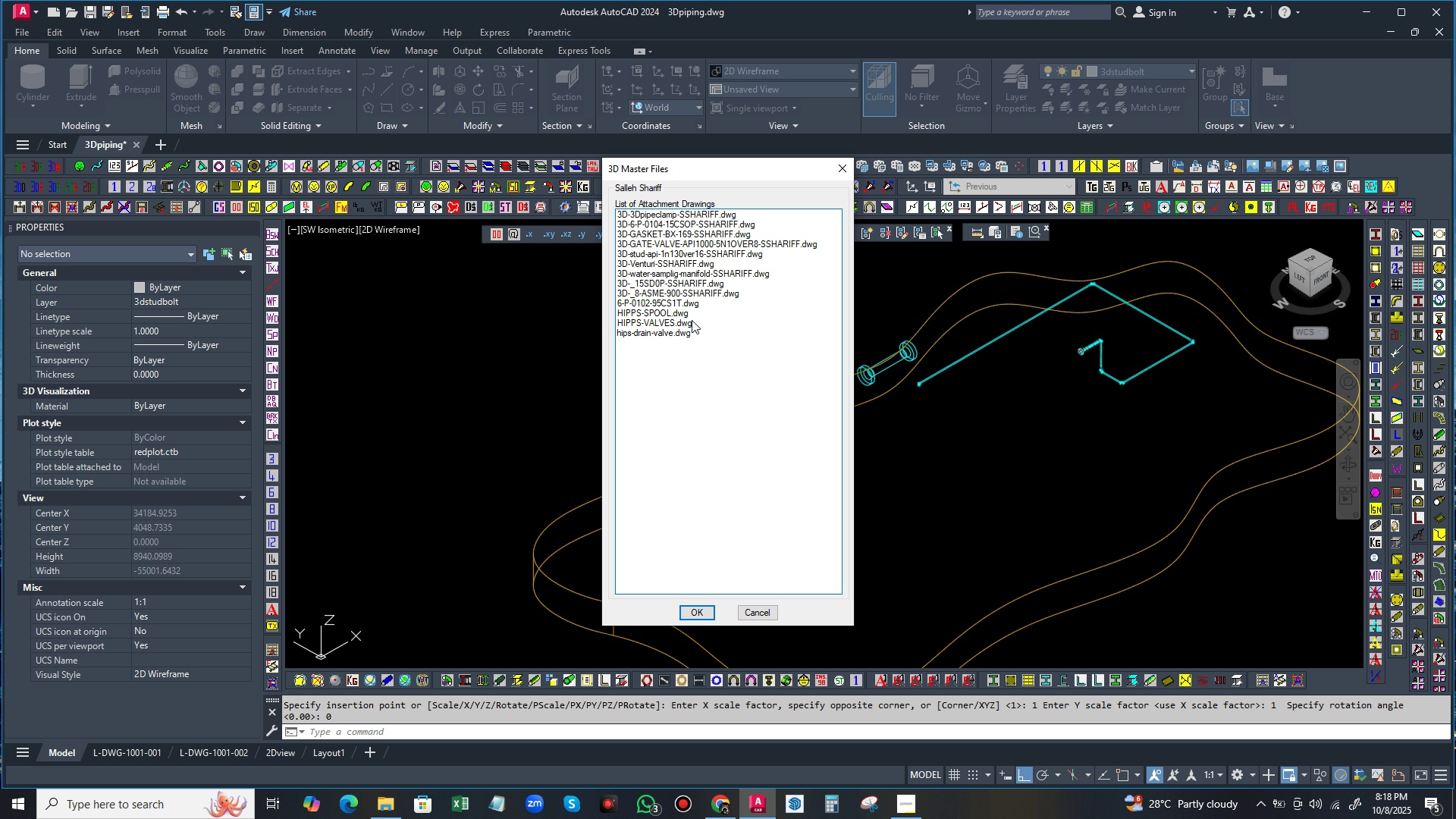 
left_click([676, 300])
 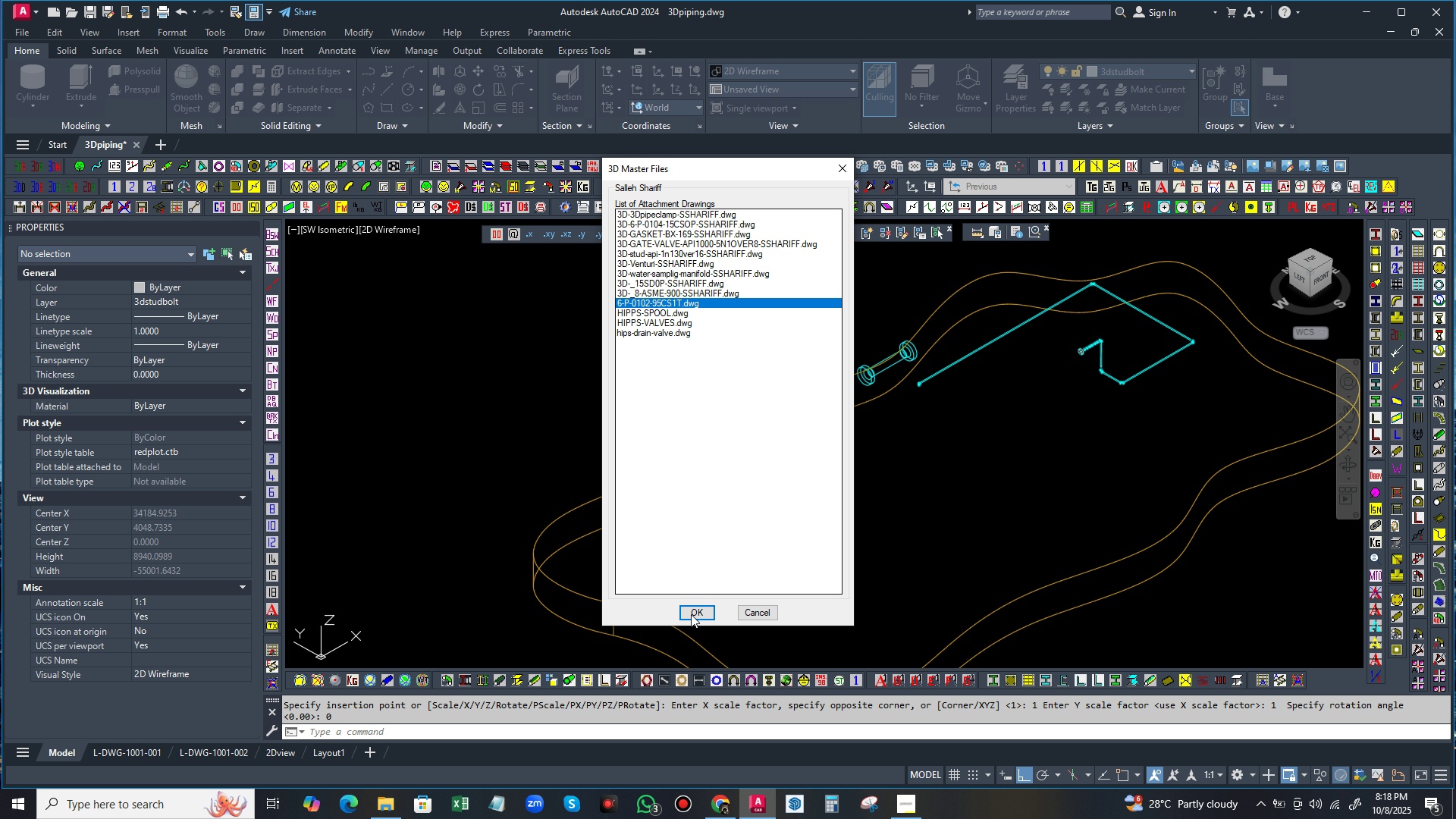 
left_click([694, 612])
 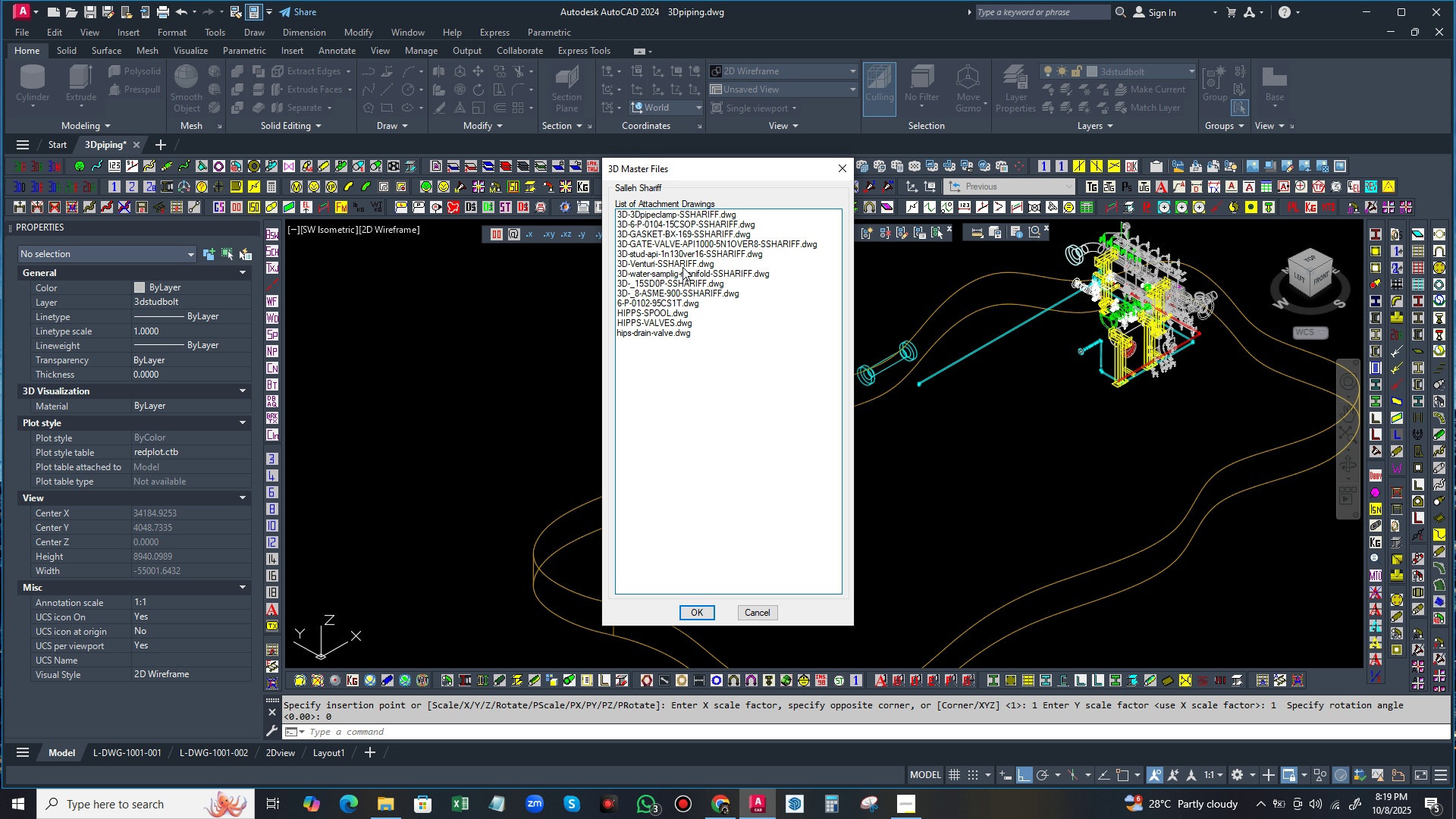 
wait(17.36)
 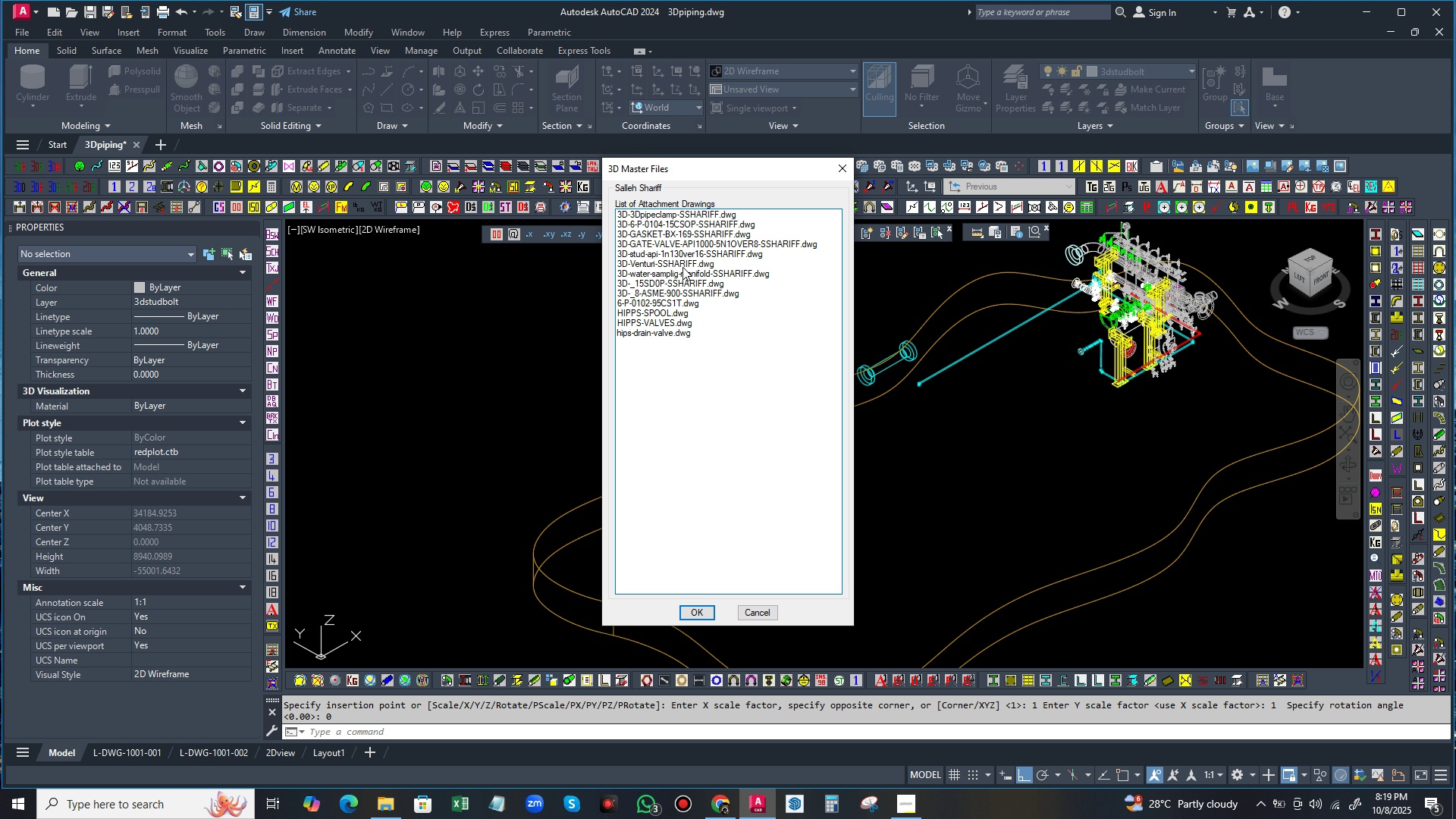 
left_click([667, 221])
 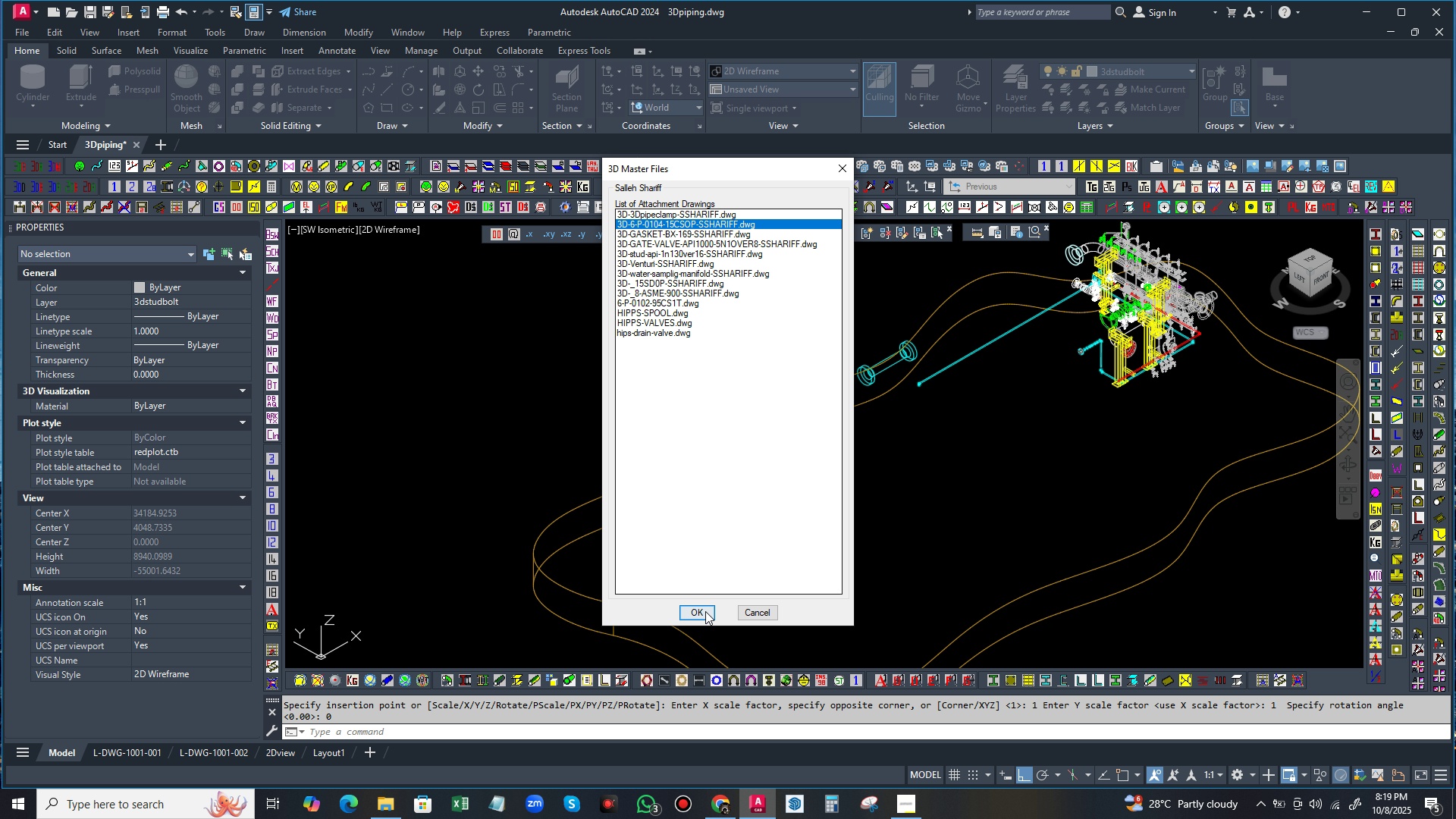 
left_click([698, 611])
 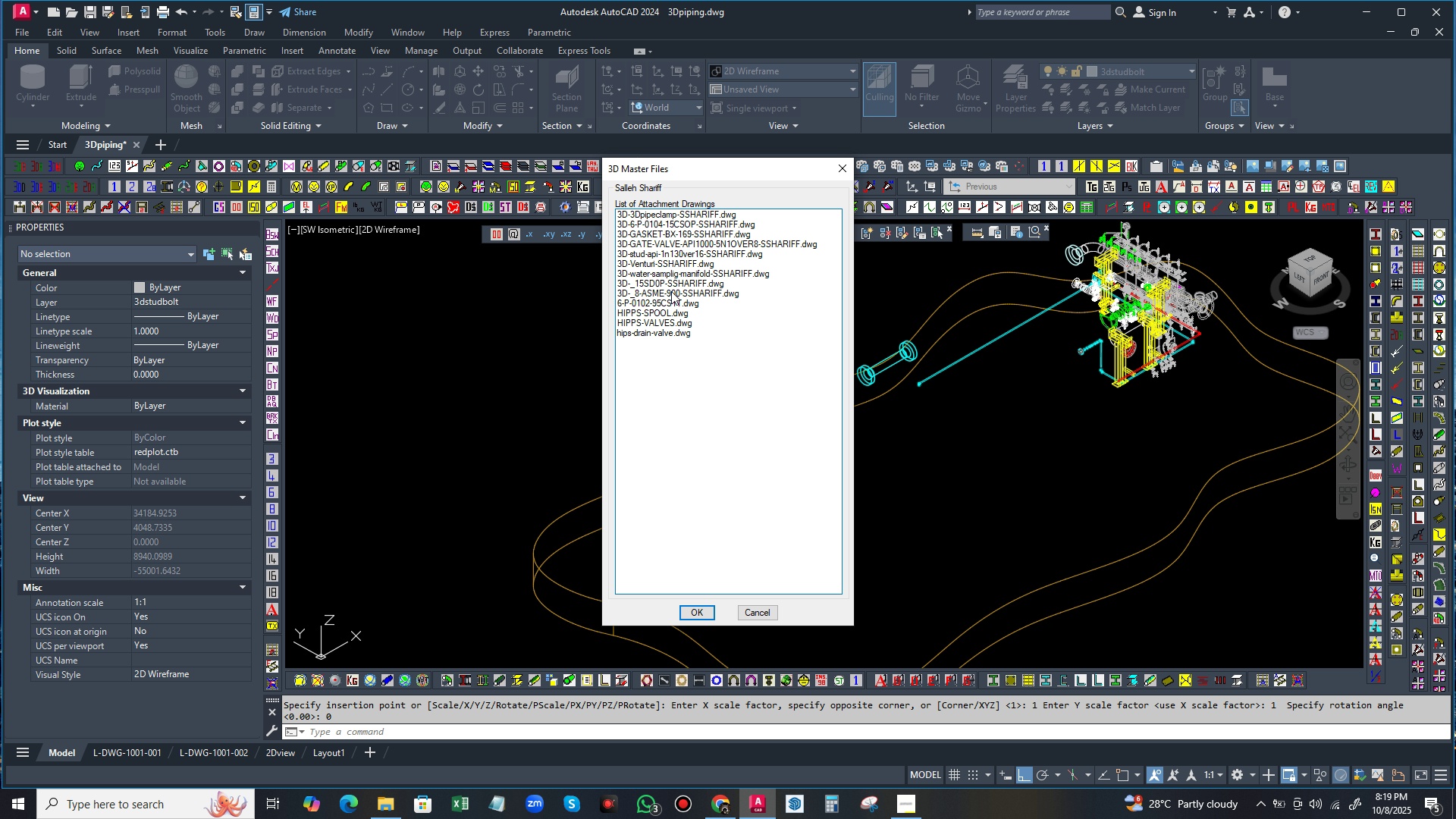 
wait(7.38)
 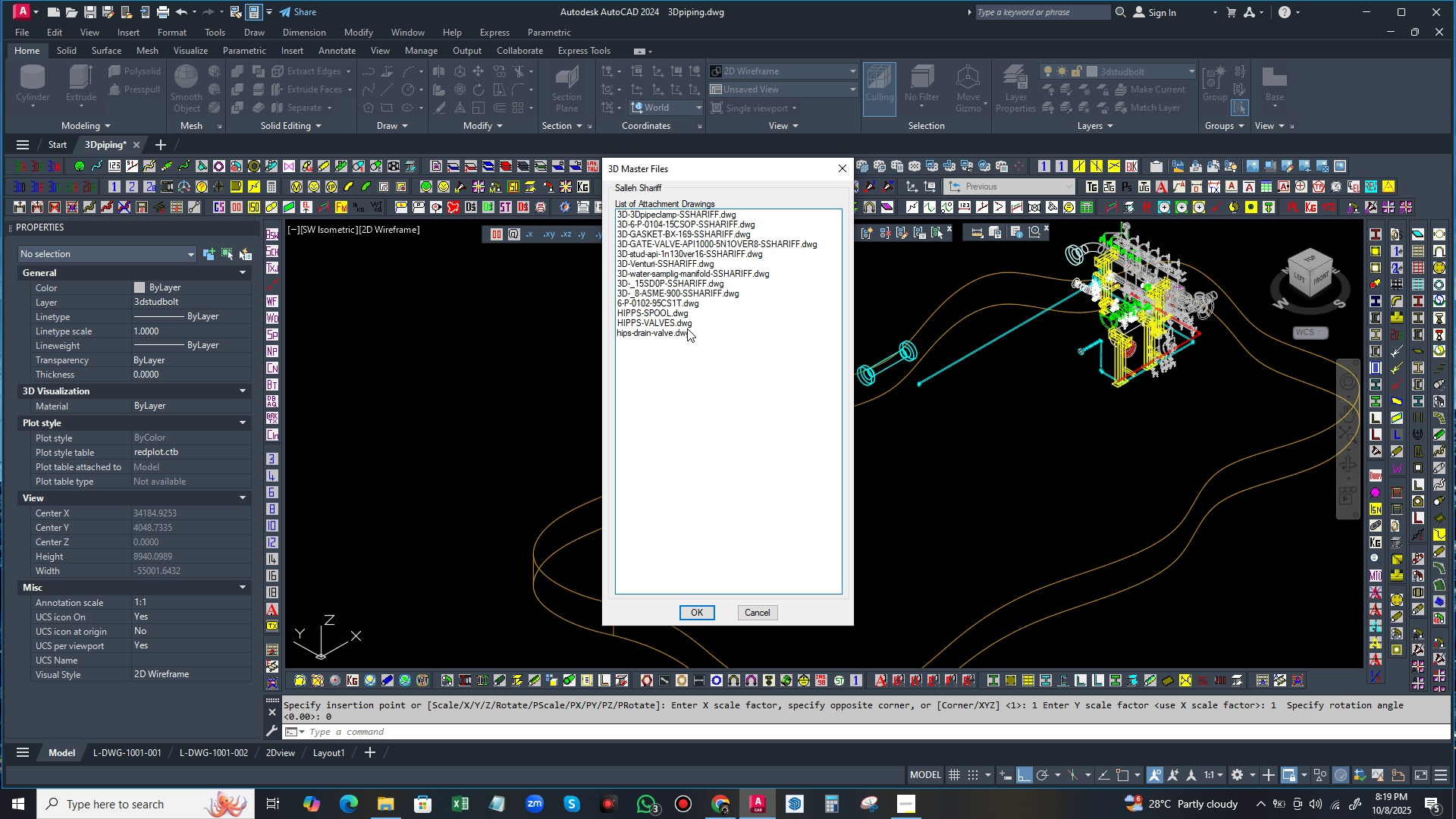 
left_click([671, 291])
 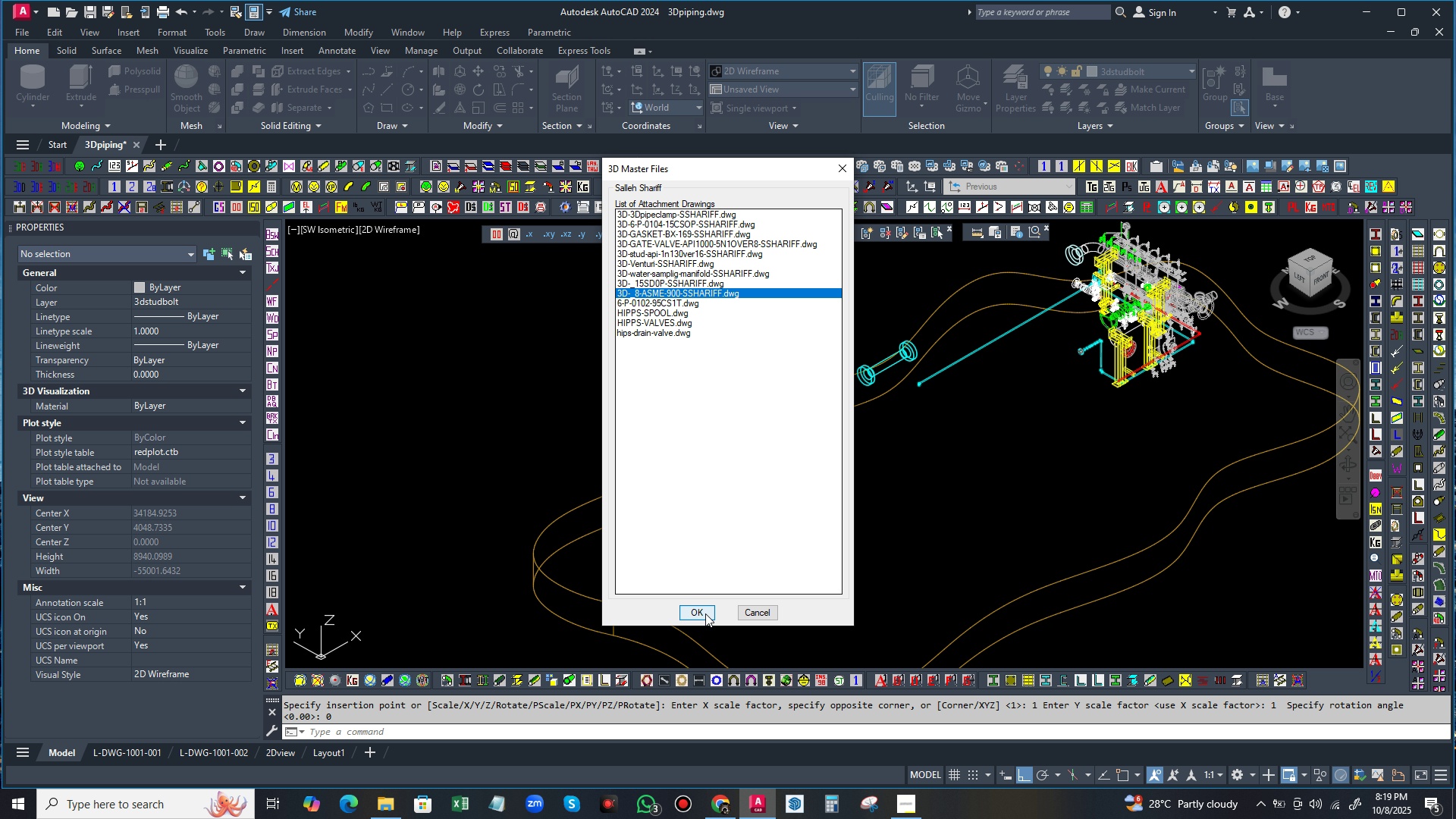 
left_click([705, 613])
 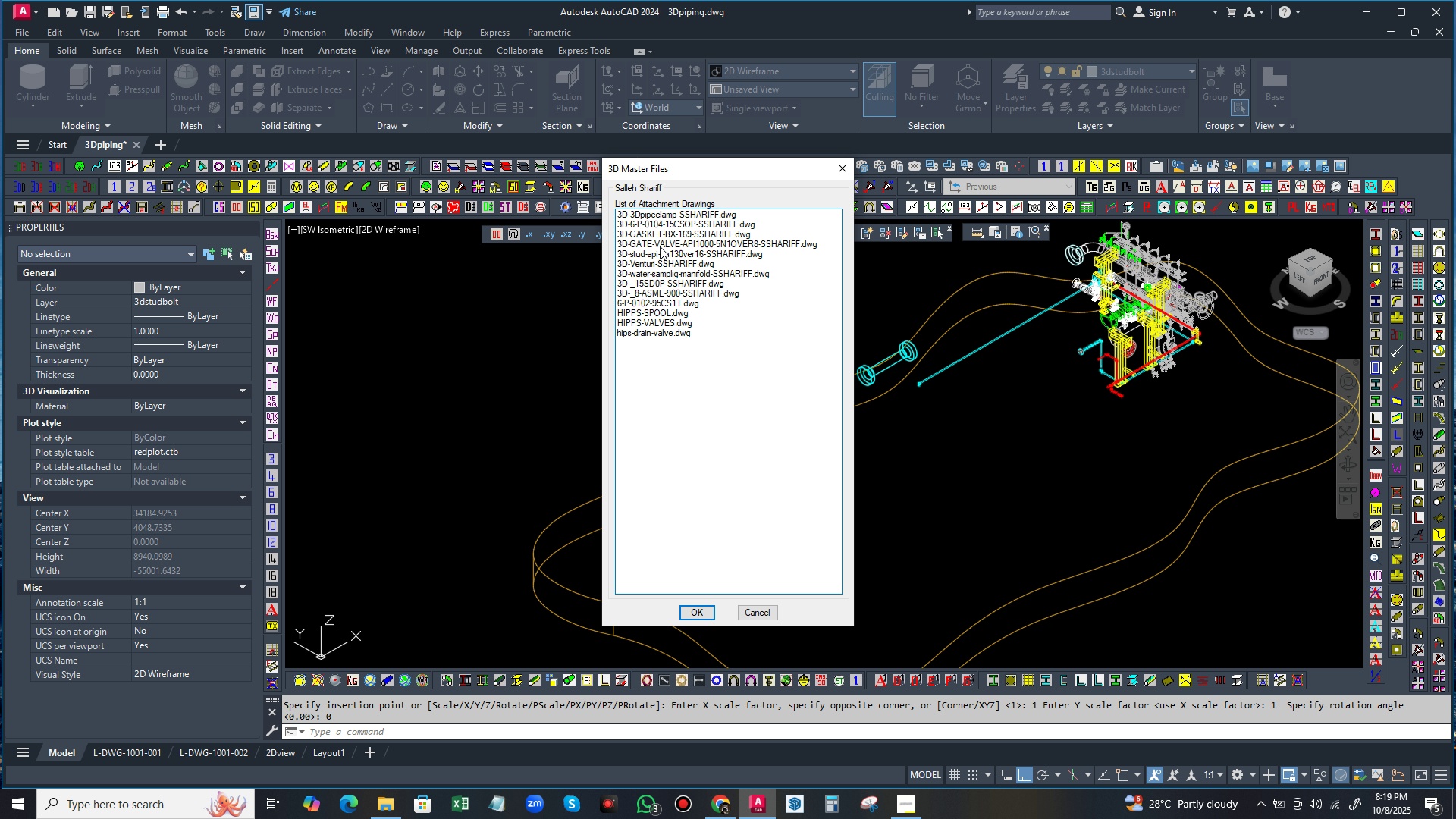 
wait(6.28)
 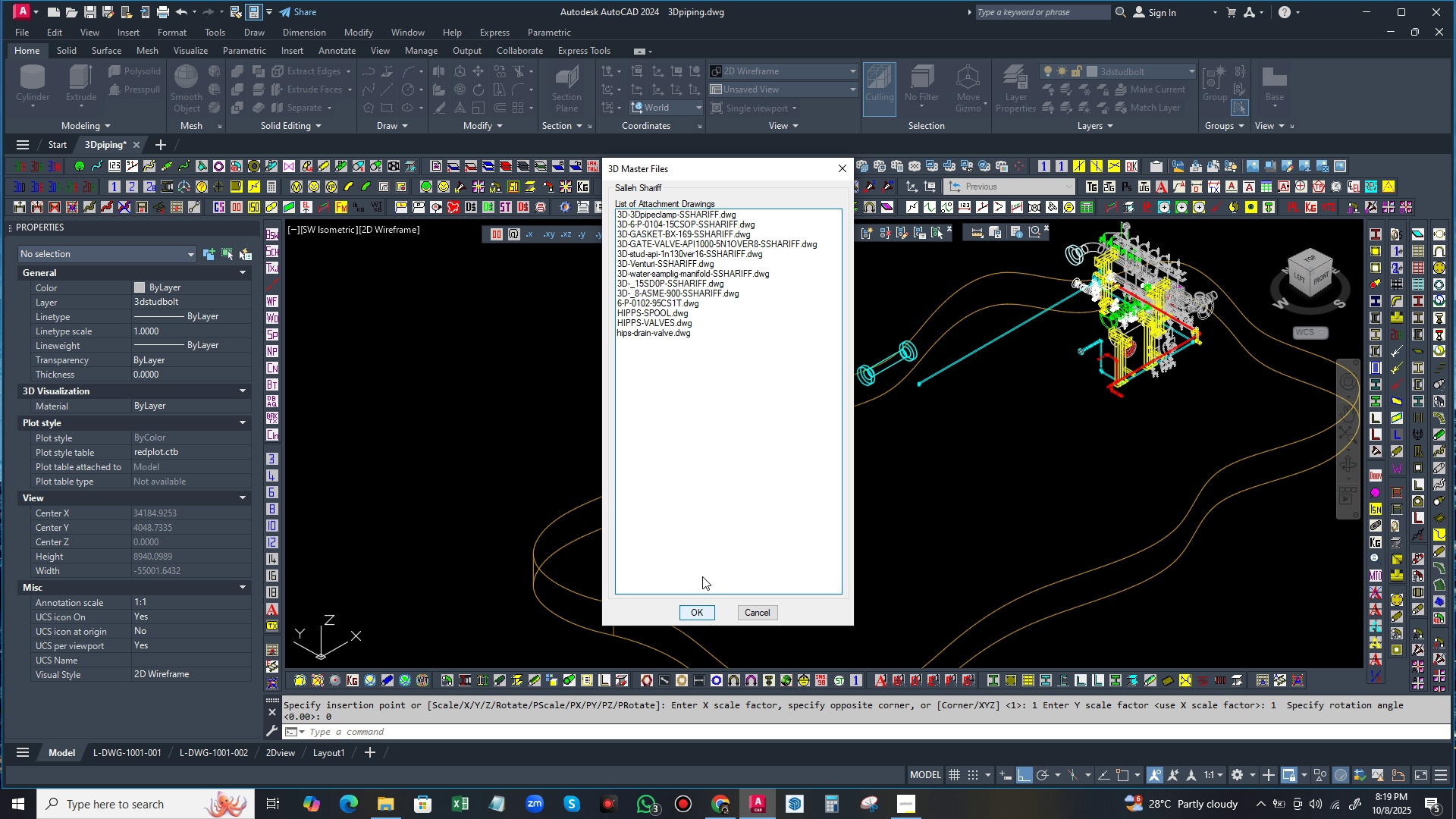 
left_click([665, 224])
 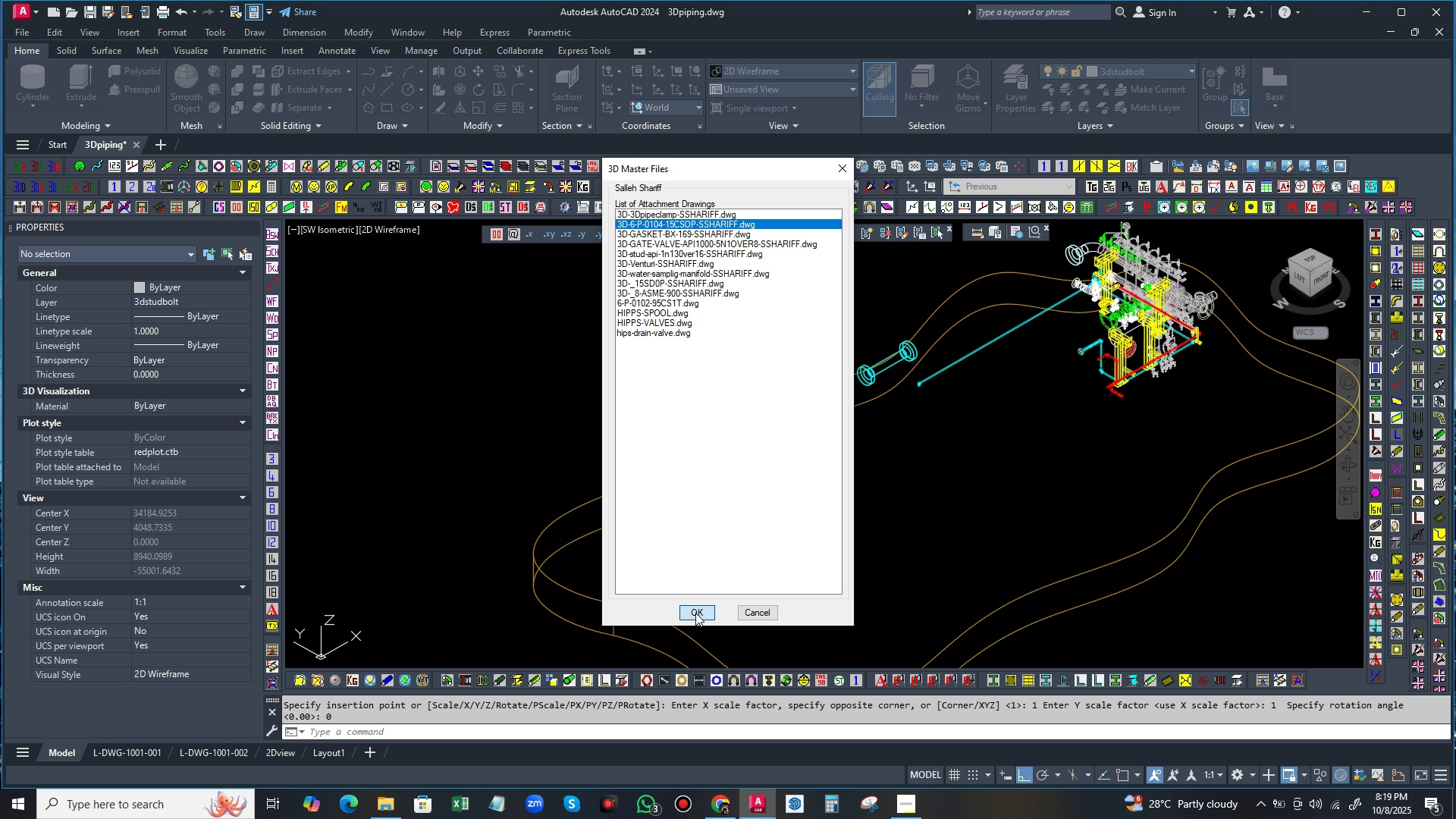 
left_click([695, 613])
 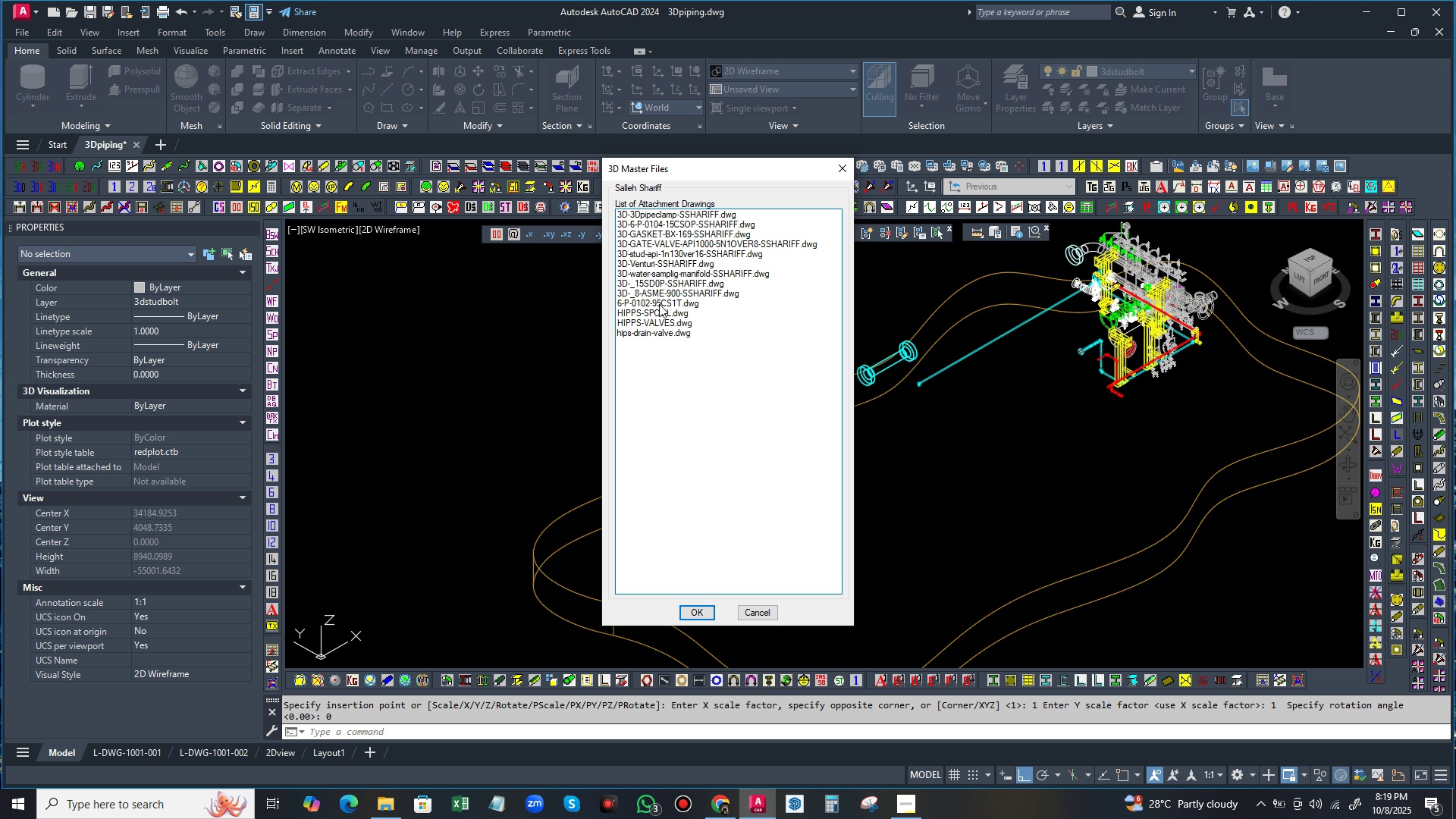 
wait(13.07)
 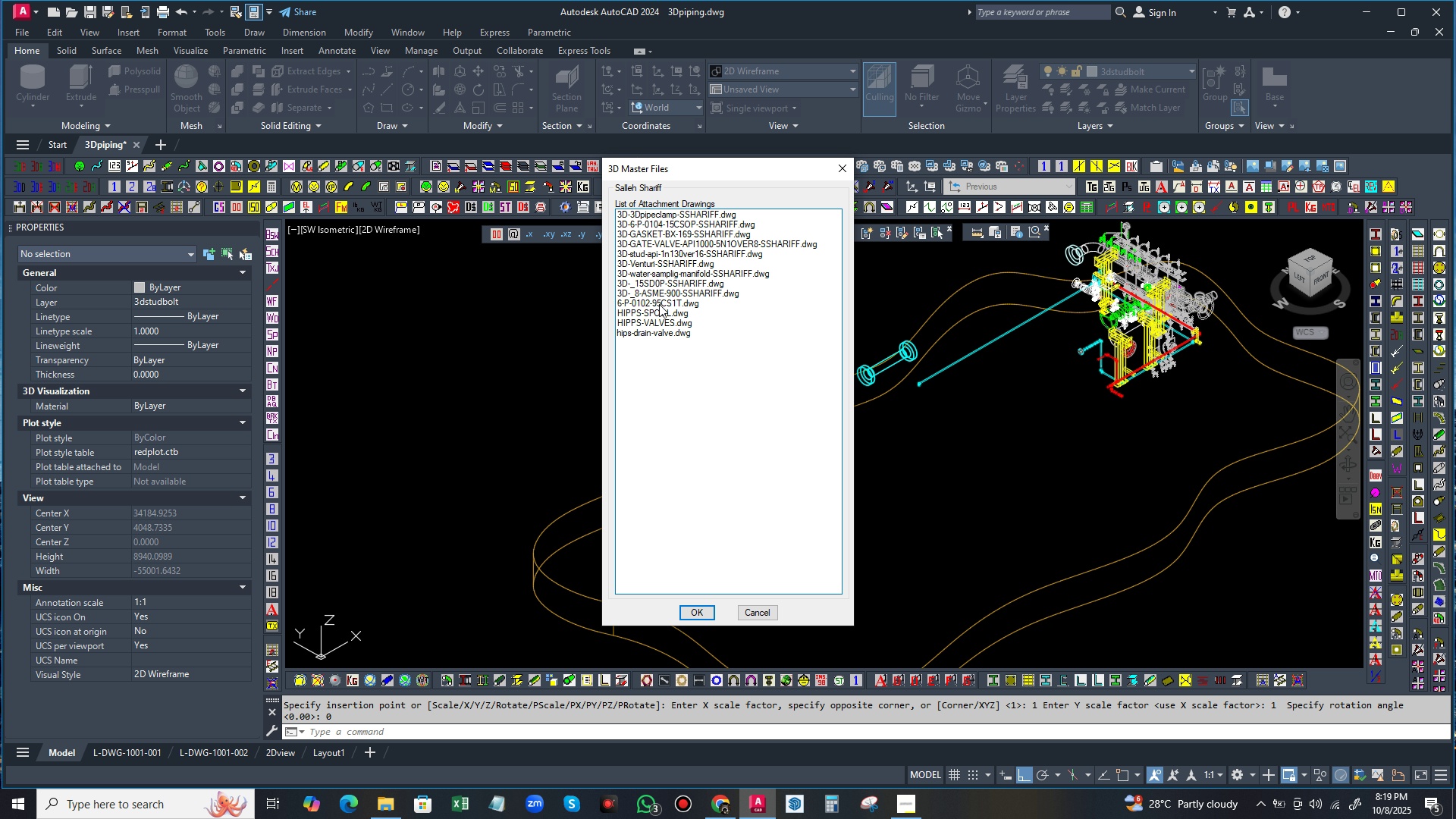 
left_click([660, 290])
 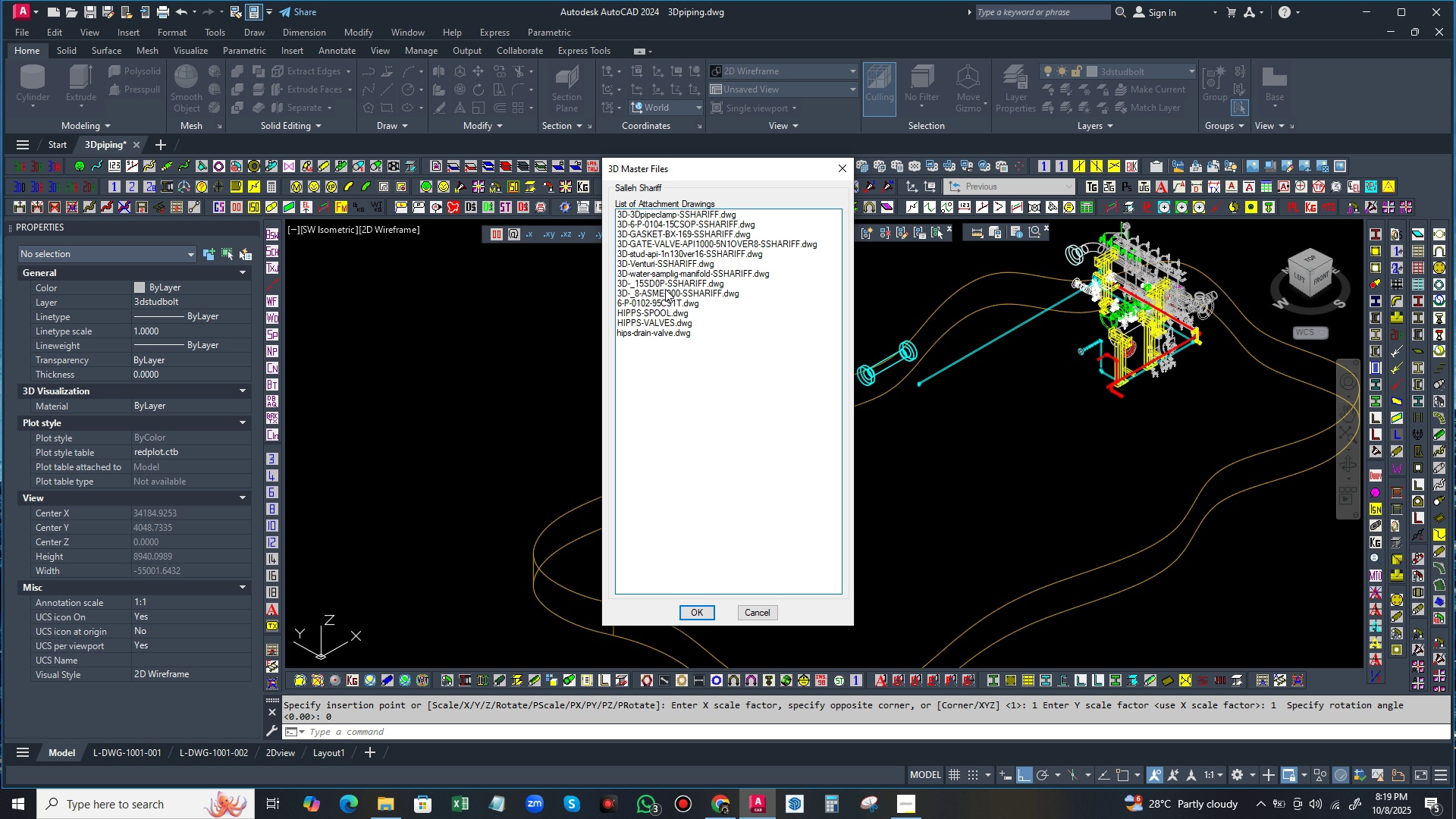 
mouse_move([679, 306])
 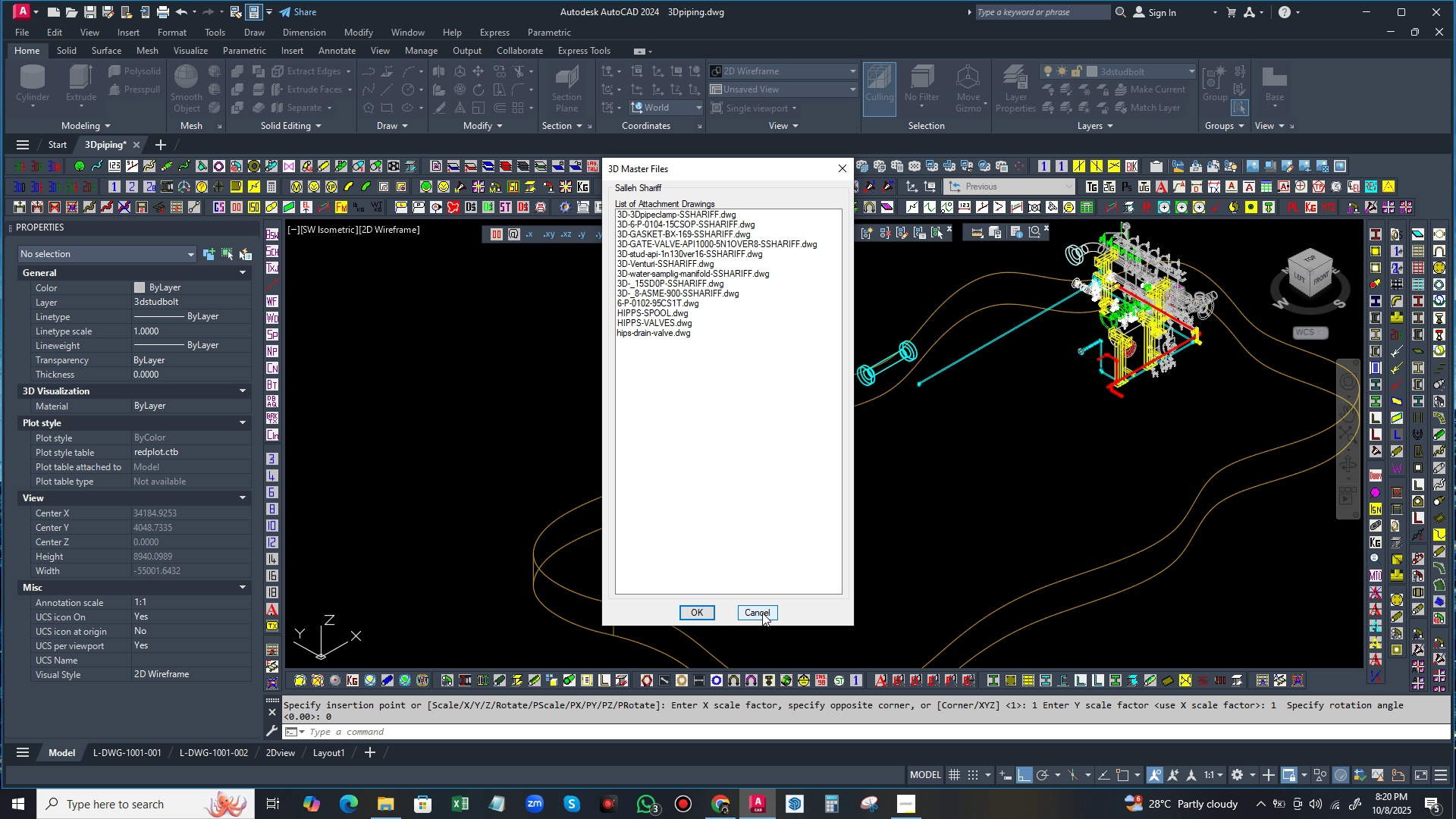 
left_click([762, 613])
 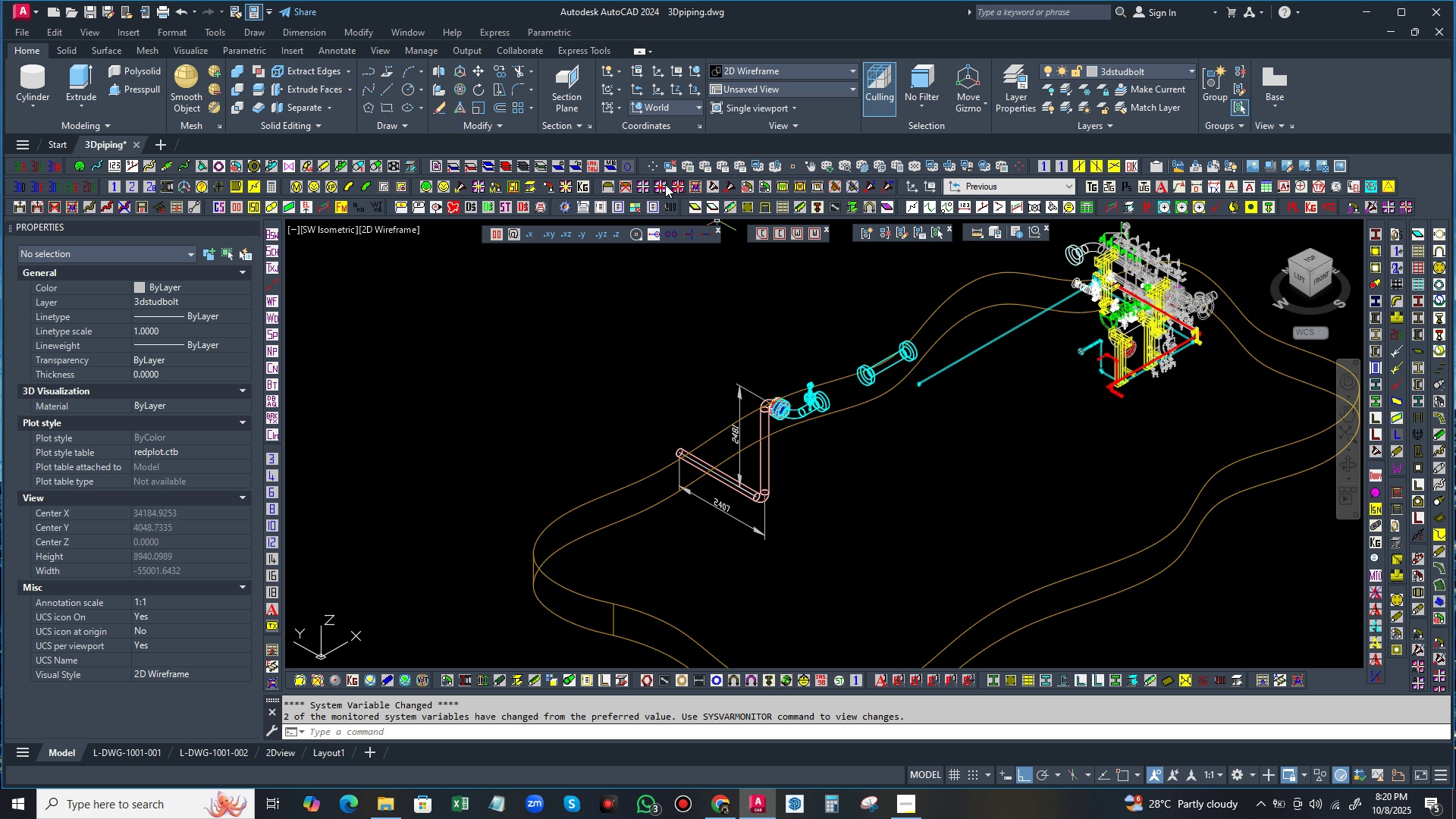 
left_click([661, 185])
 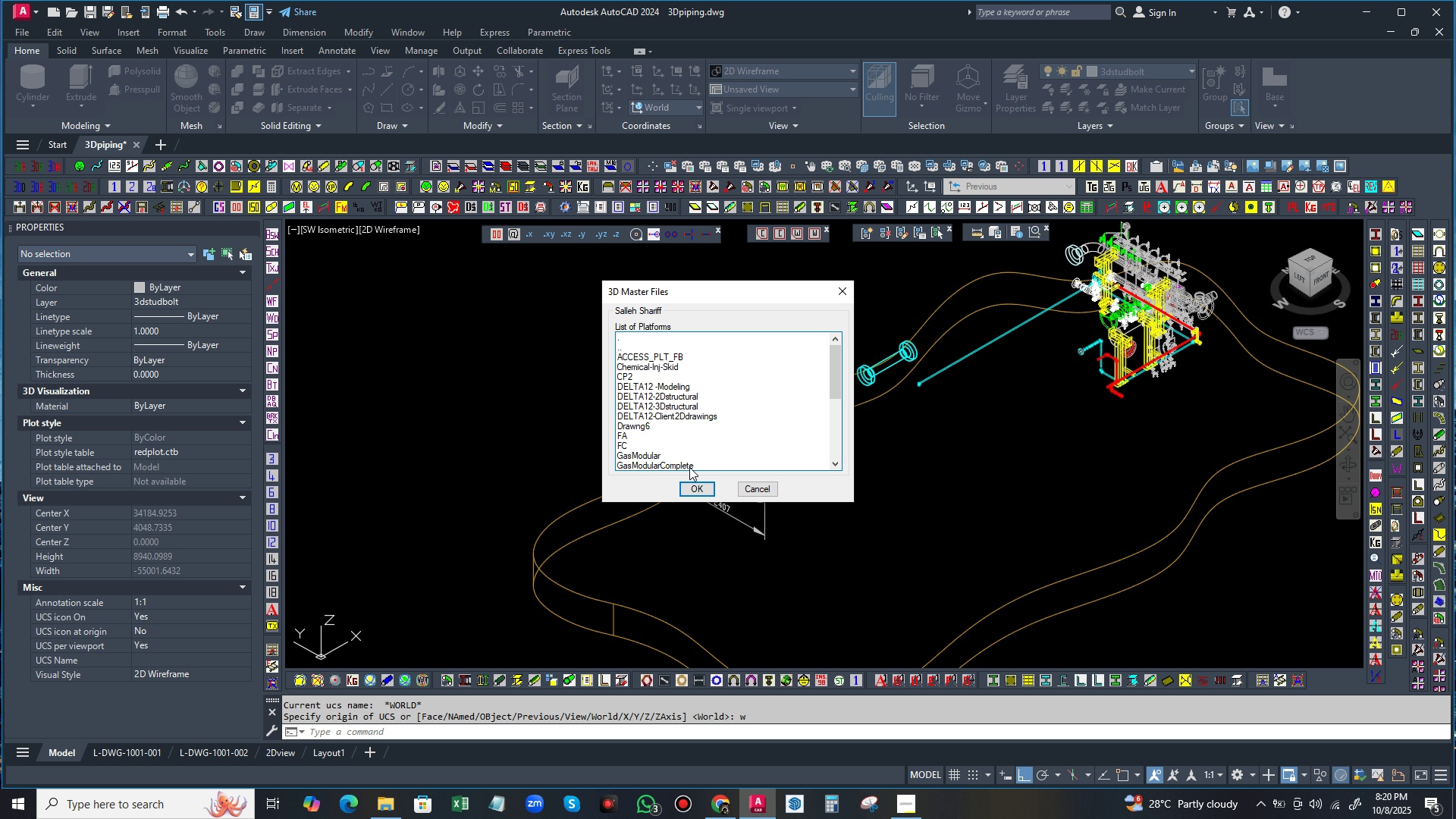 
left_click([689, 467])
 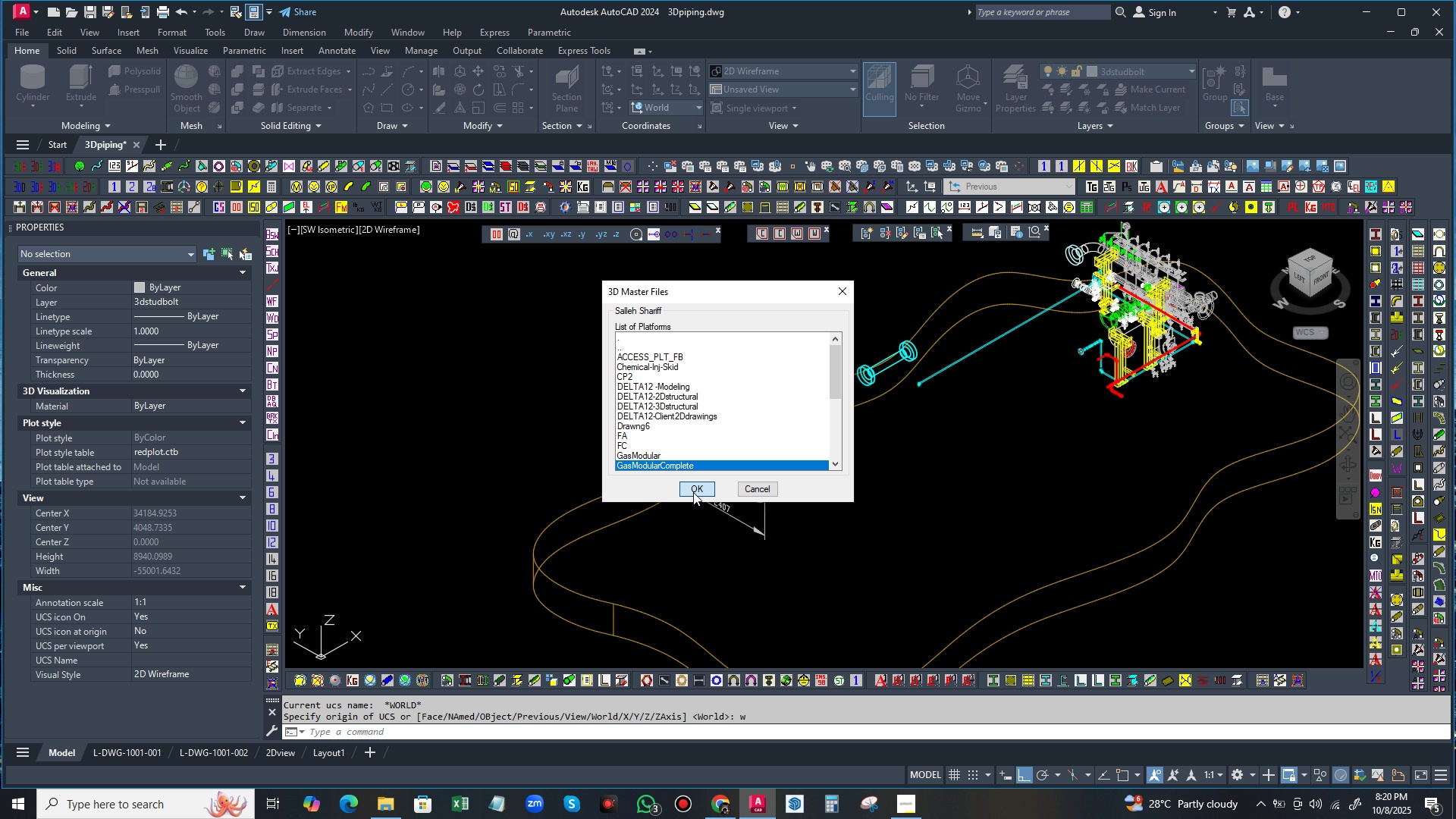 
left_click([693, 492])
 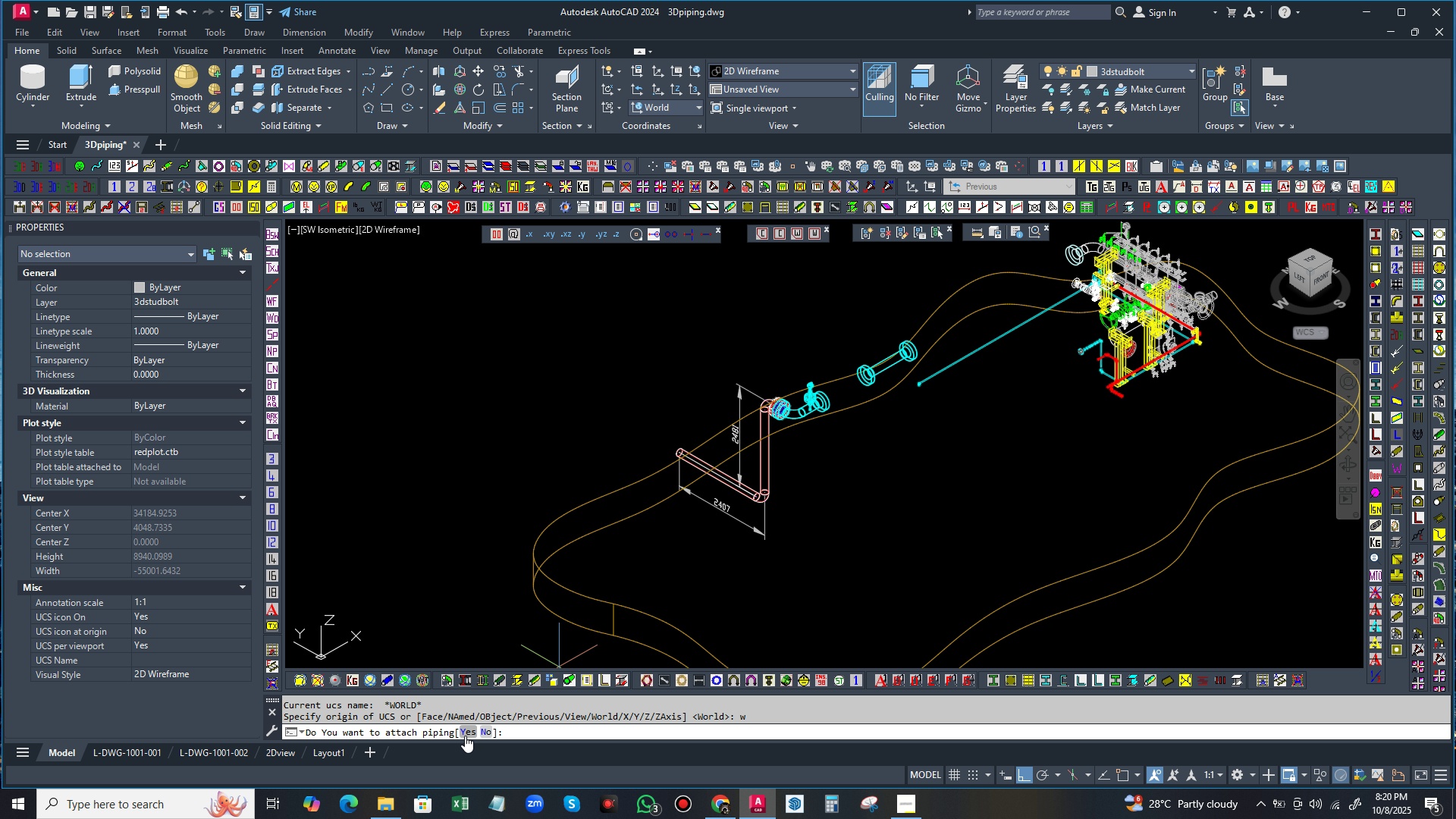 
left_click([467, 733])
 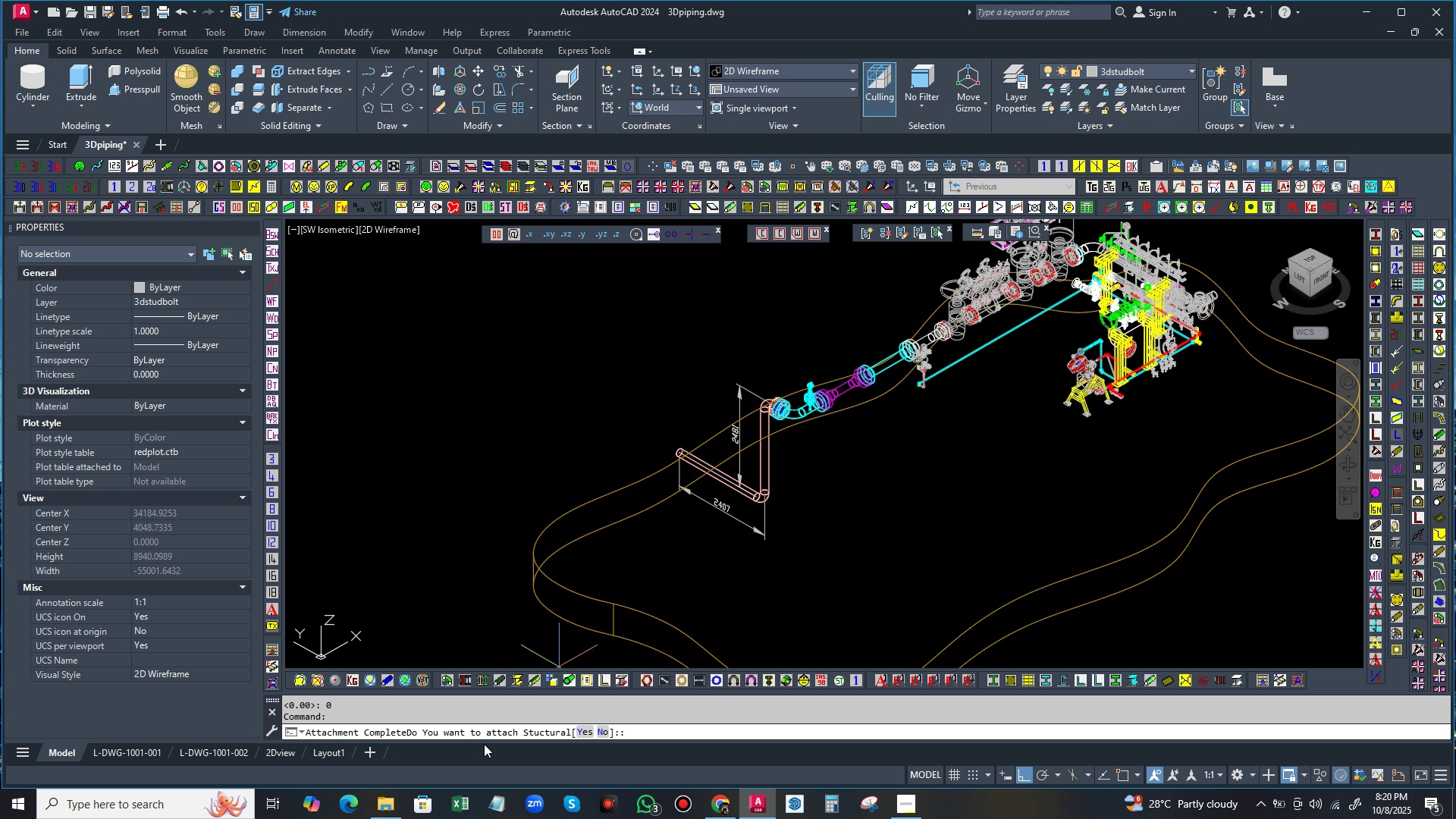 
wait(9.14)
 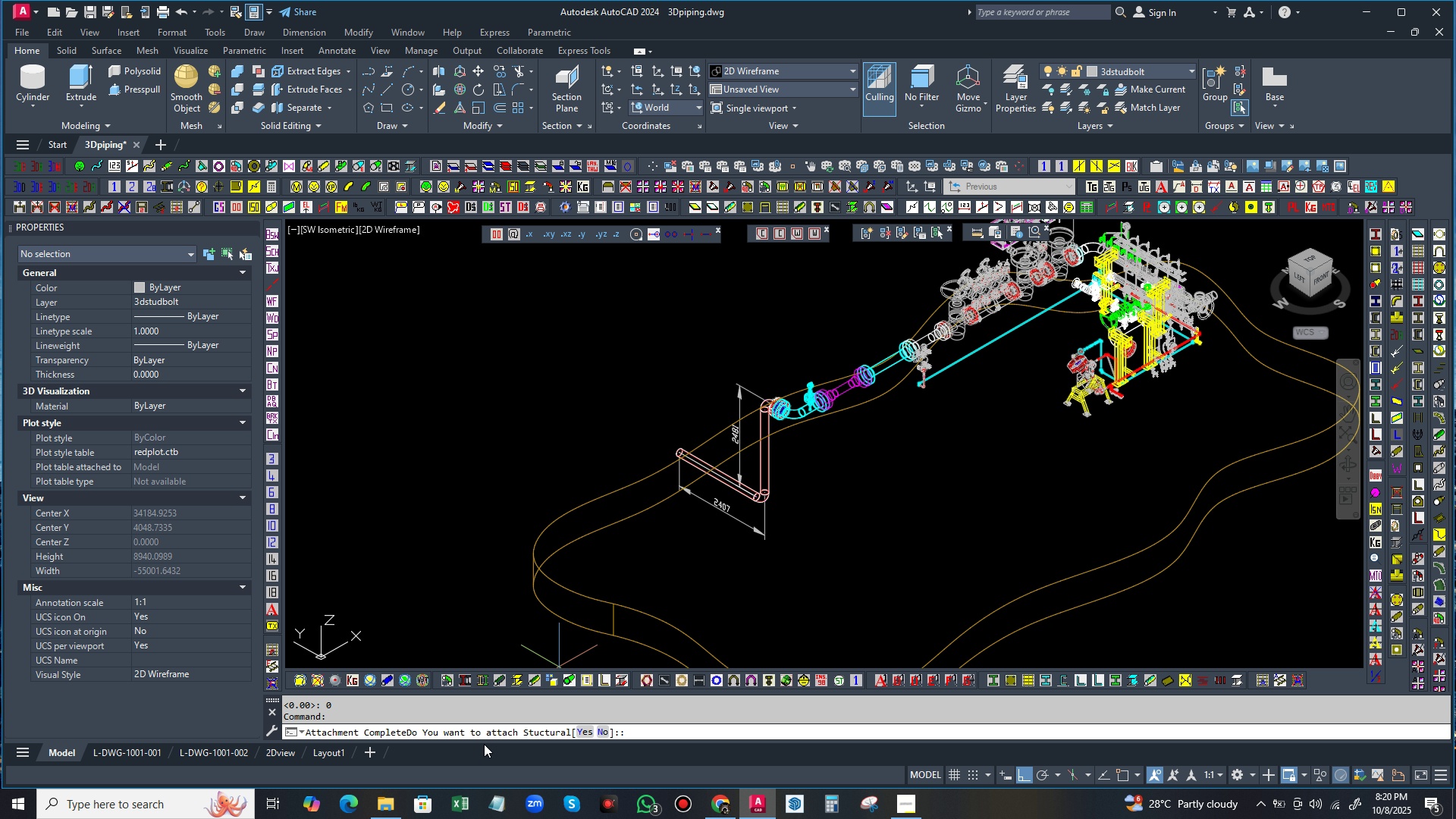 
left_click([604, 733])
 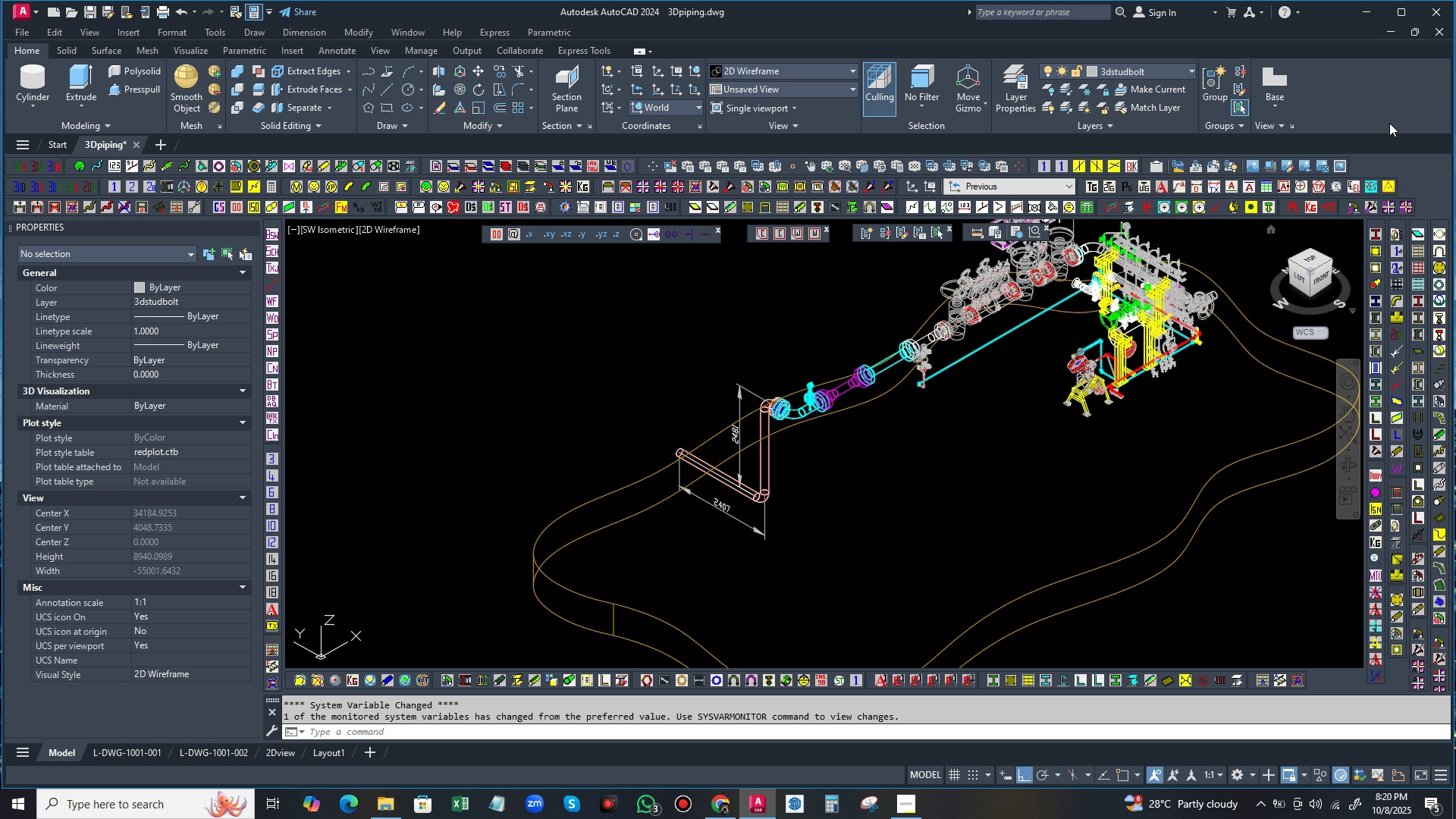 
wait(5.08)
 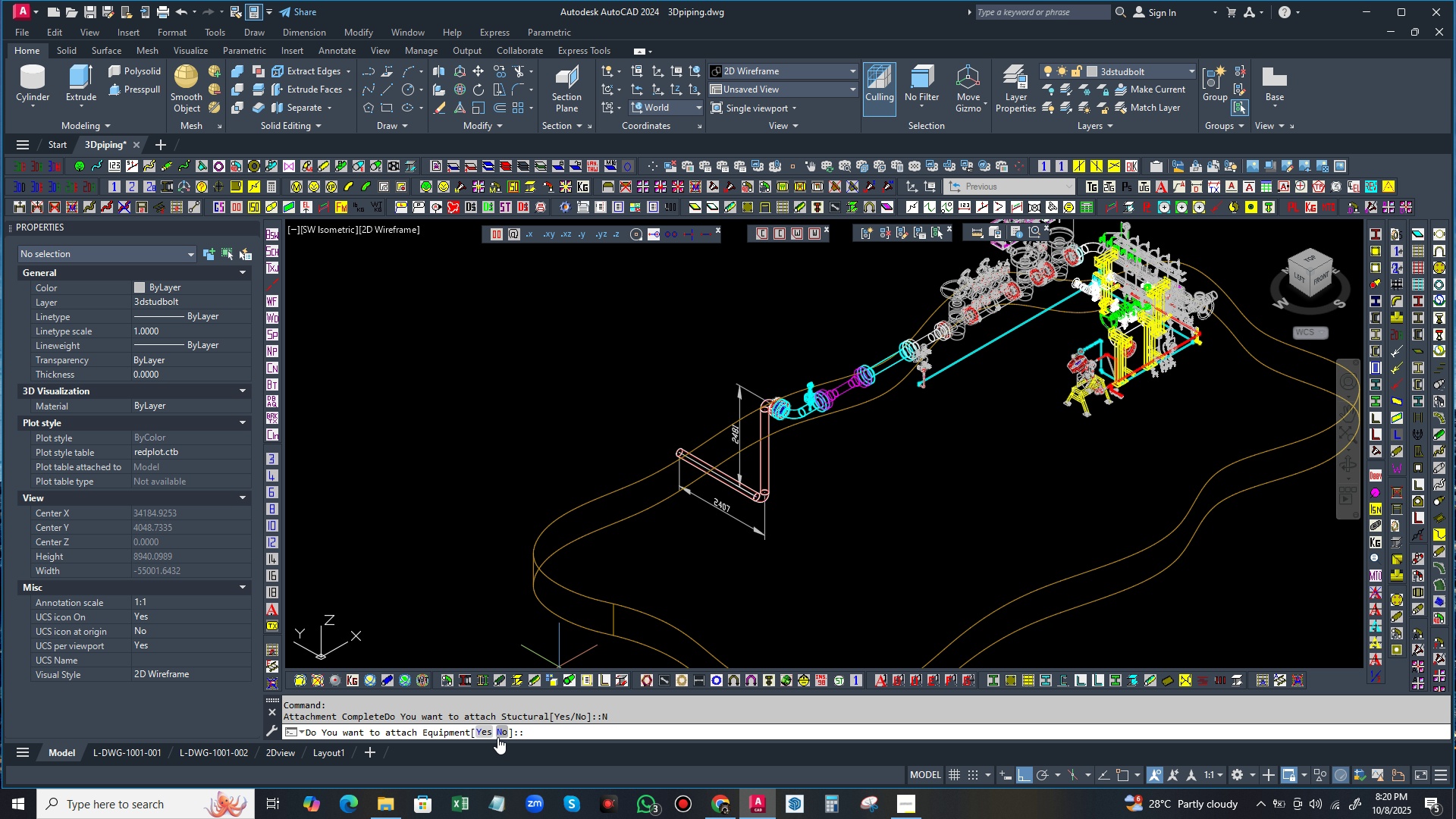 
scroll: coordinate [1131, 327], scroll_direction: up, amount: 5.0
 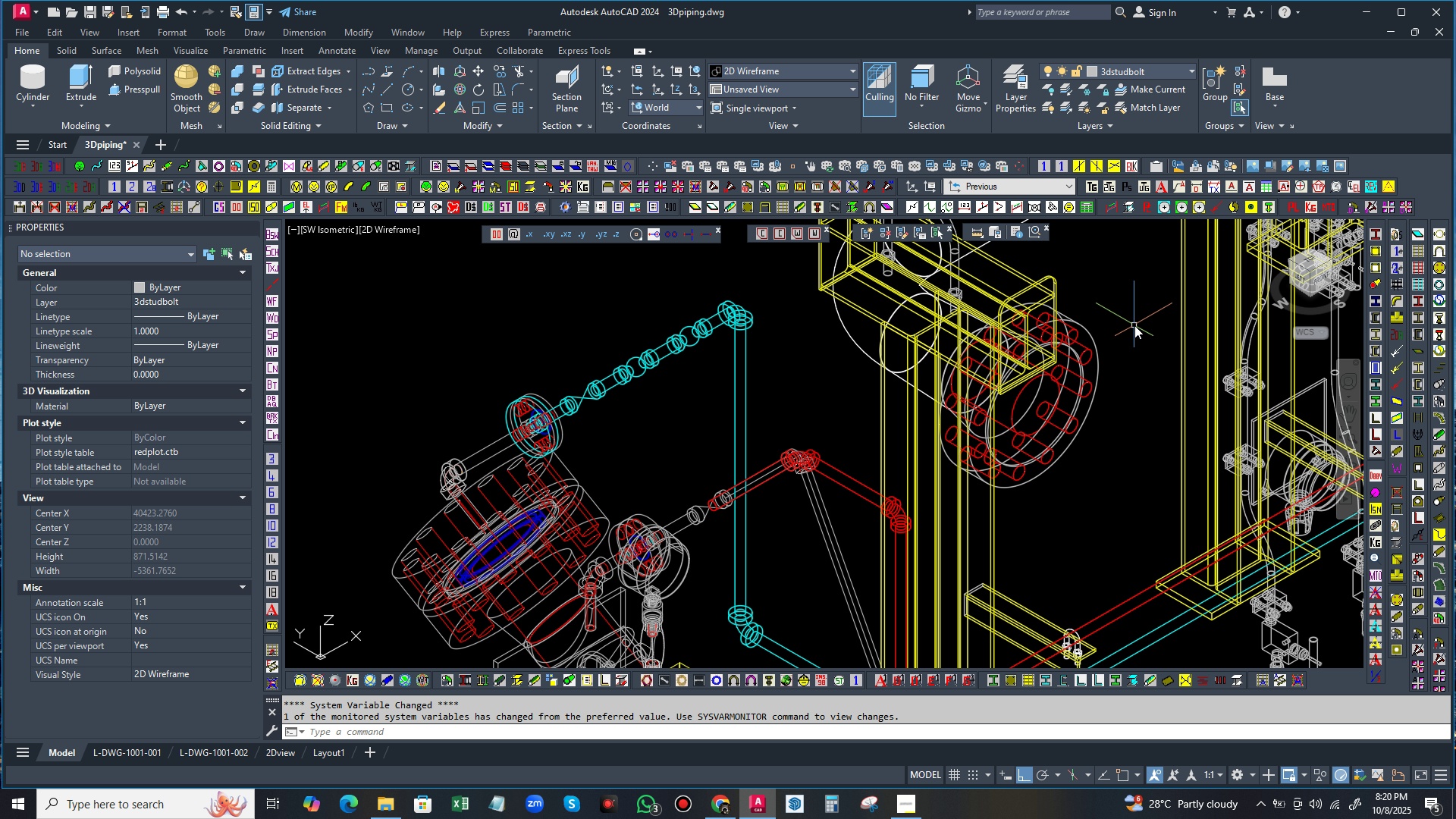 
wait(8.3)
 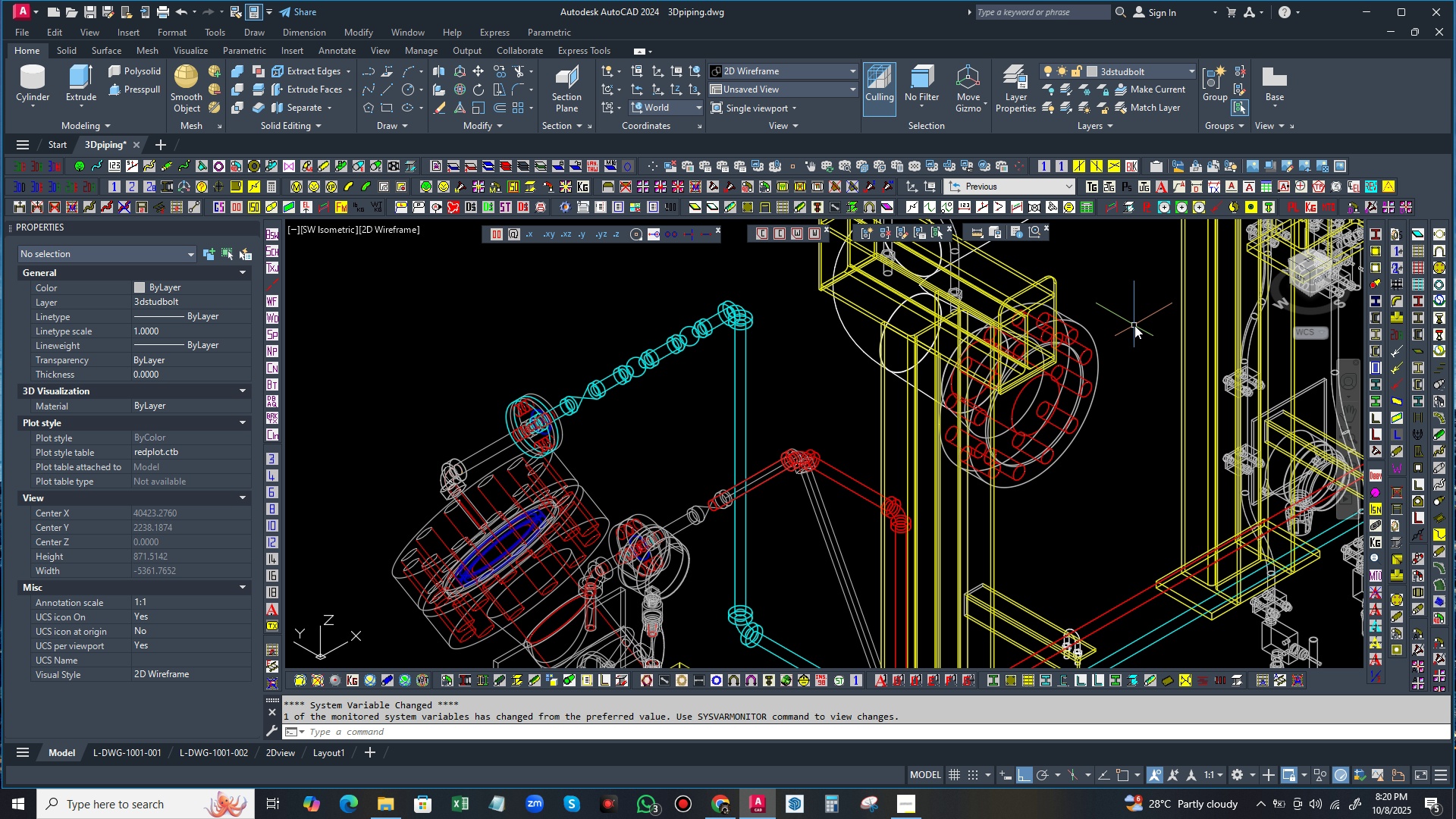 
left_click([1376, 448])
 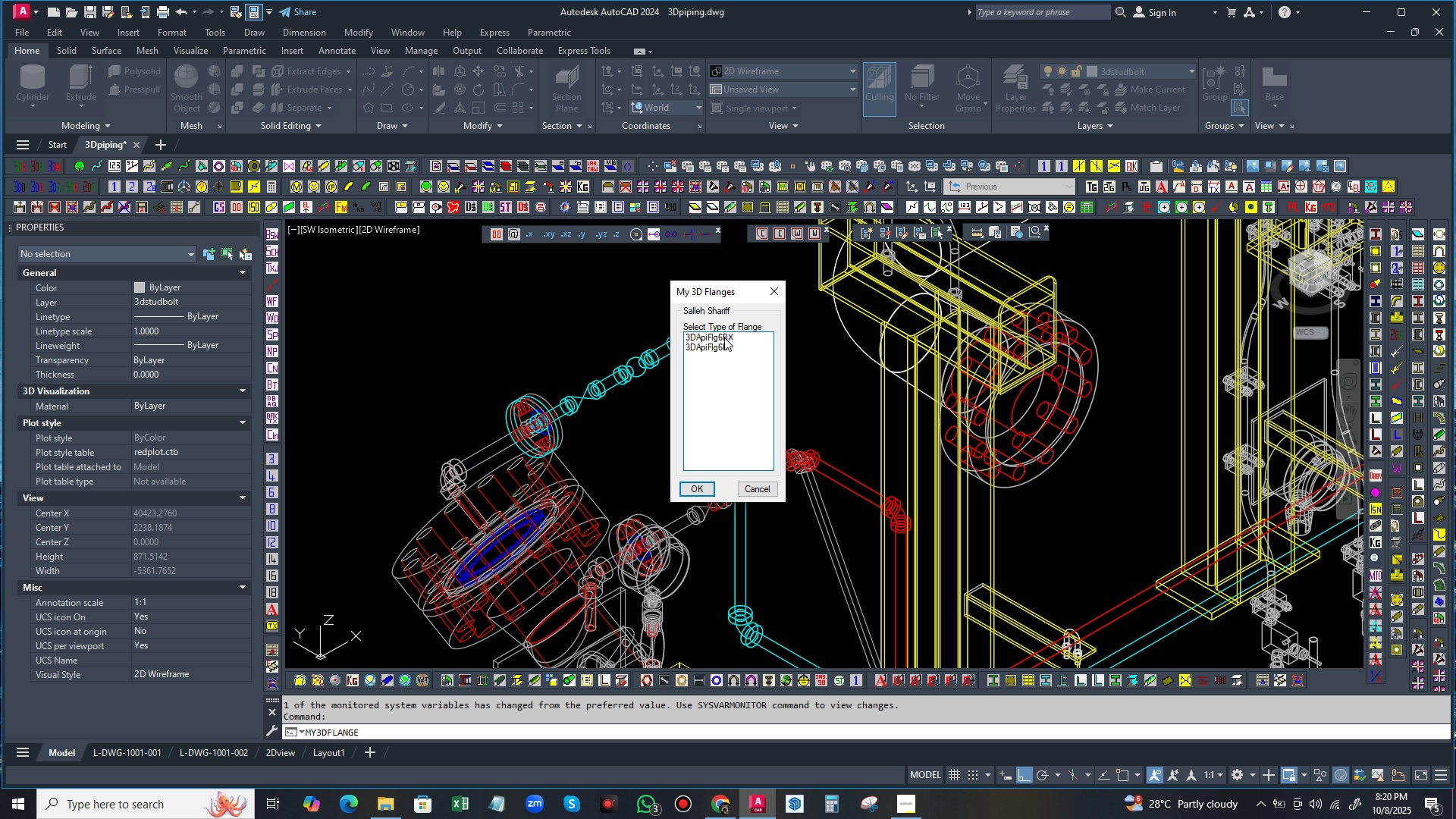 
left_click([724, 337])
 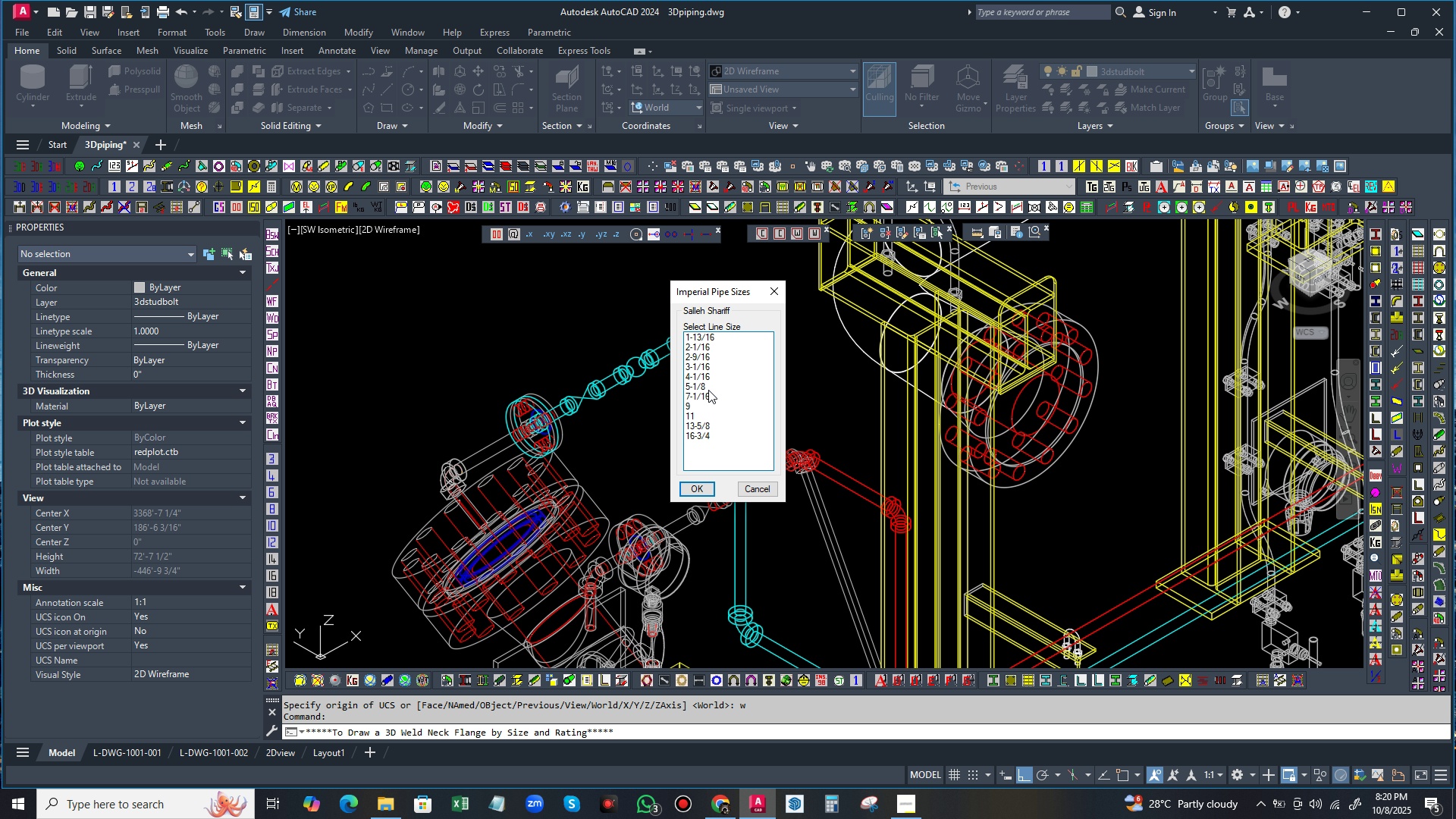 
left_click([702, 387])
 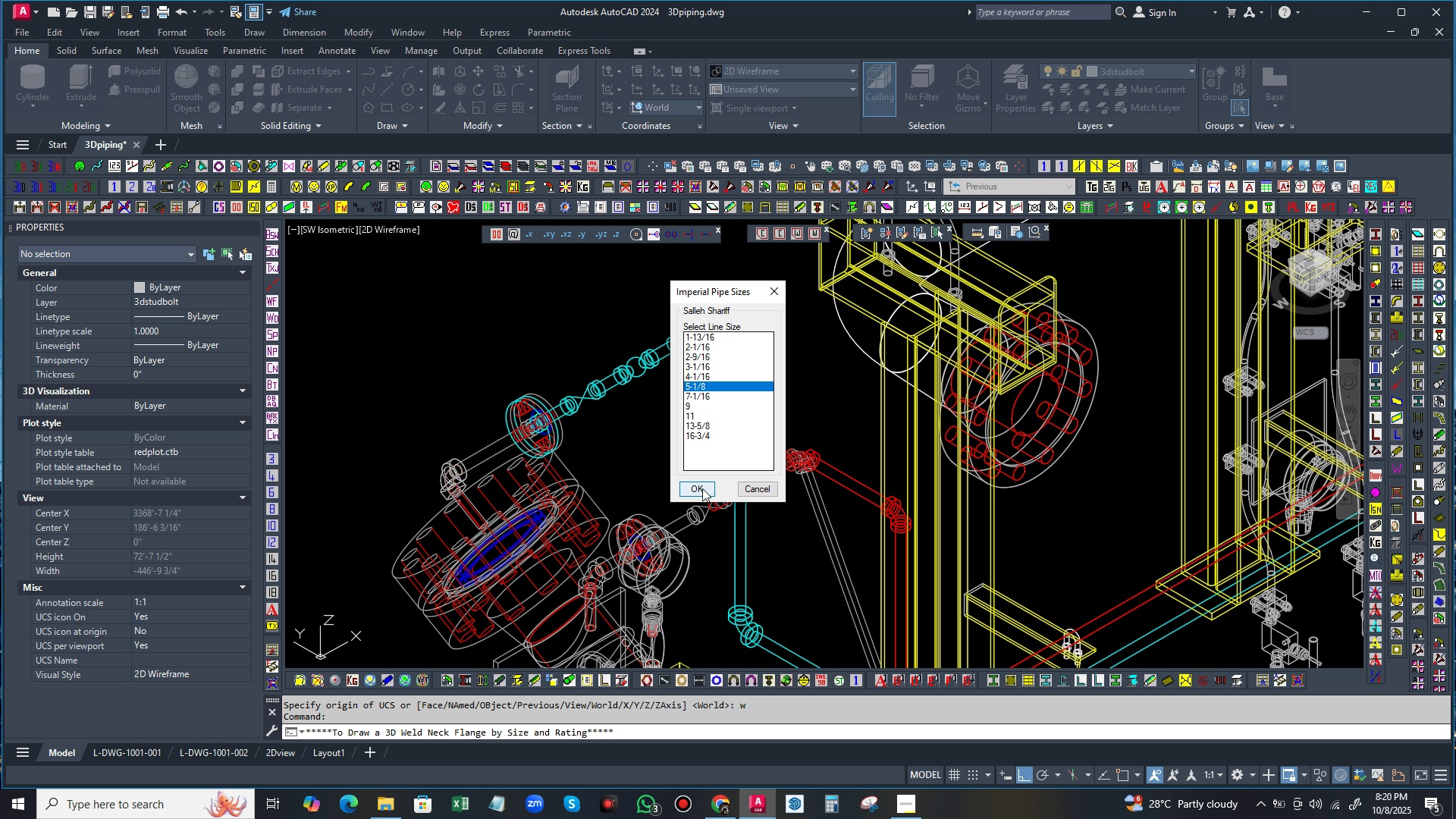 
wait(5.43)
 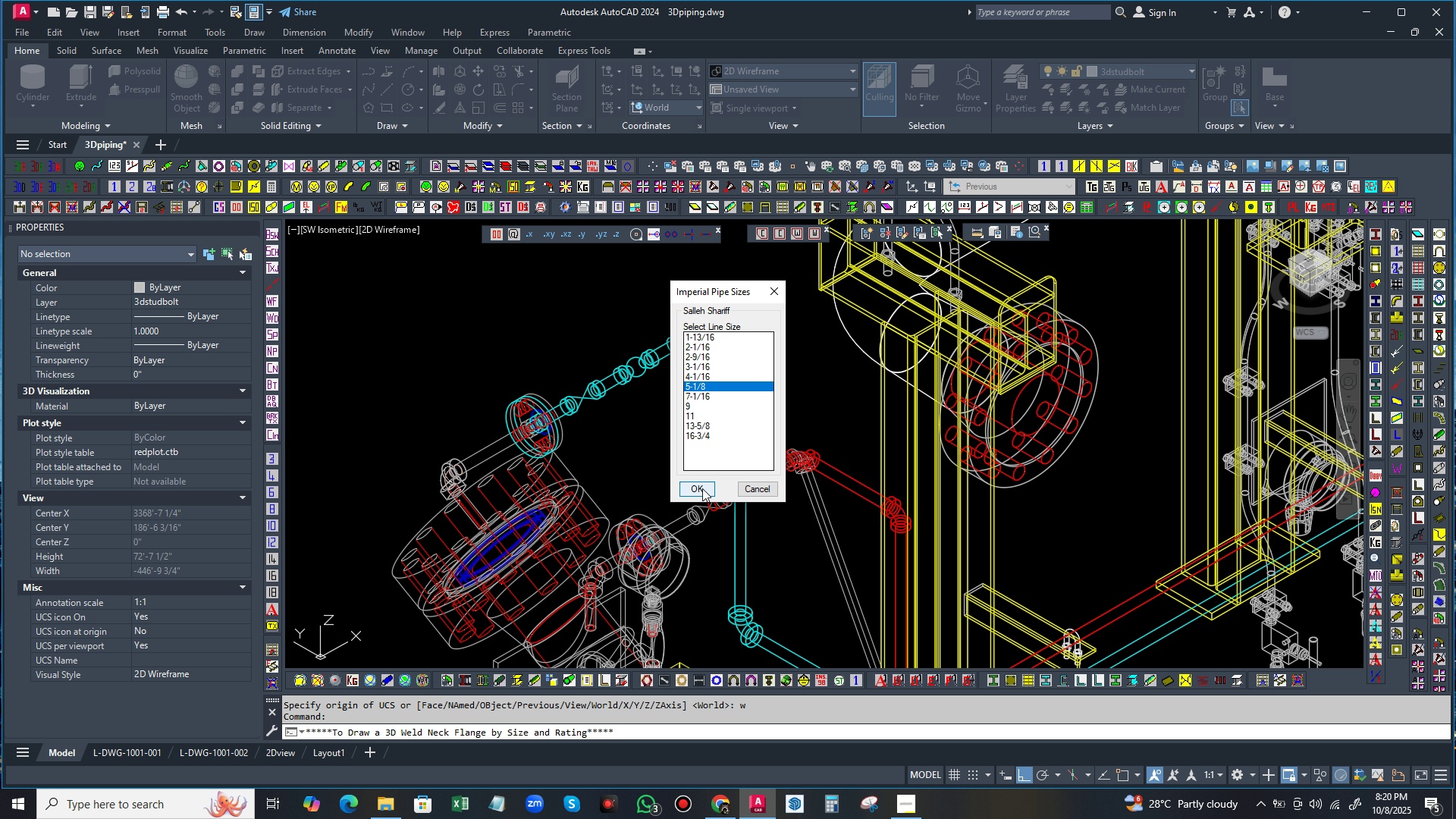 
left_click([702, 488])
 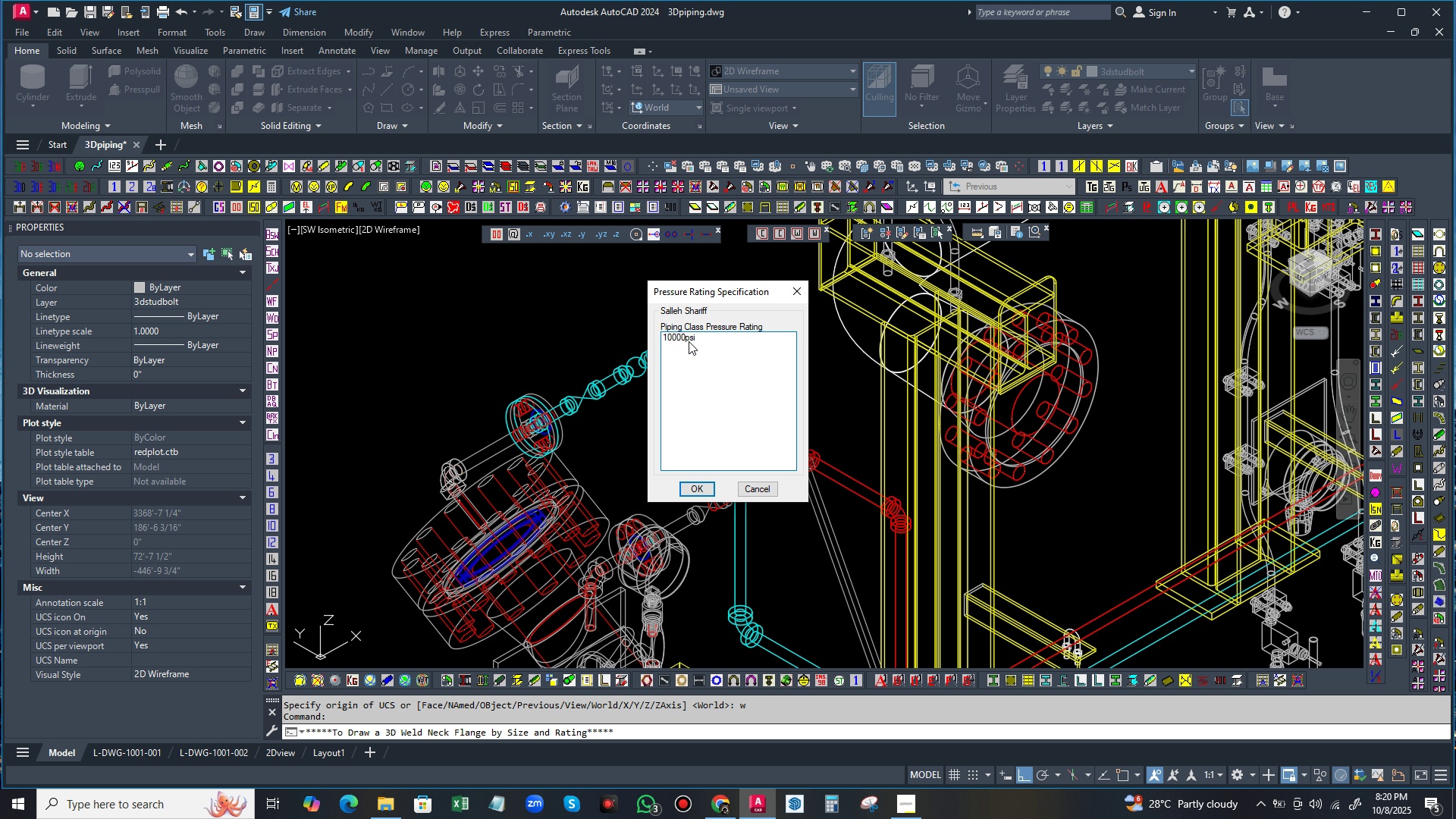 
left_click([688, 334])
 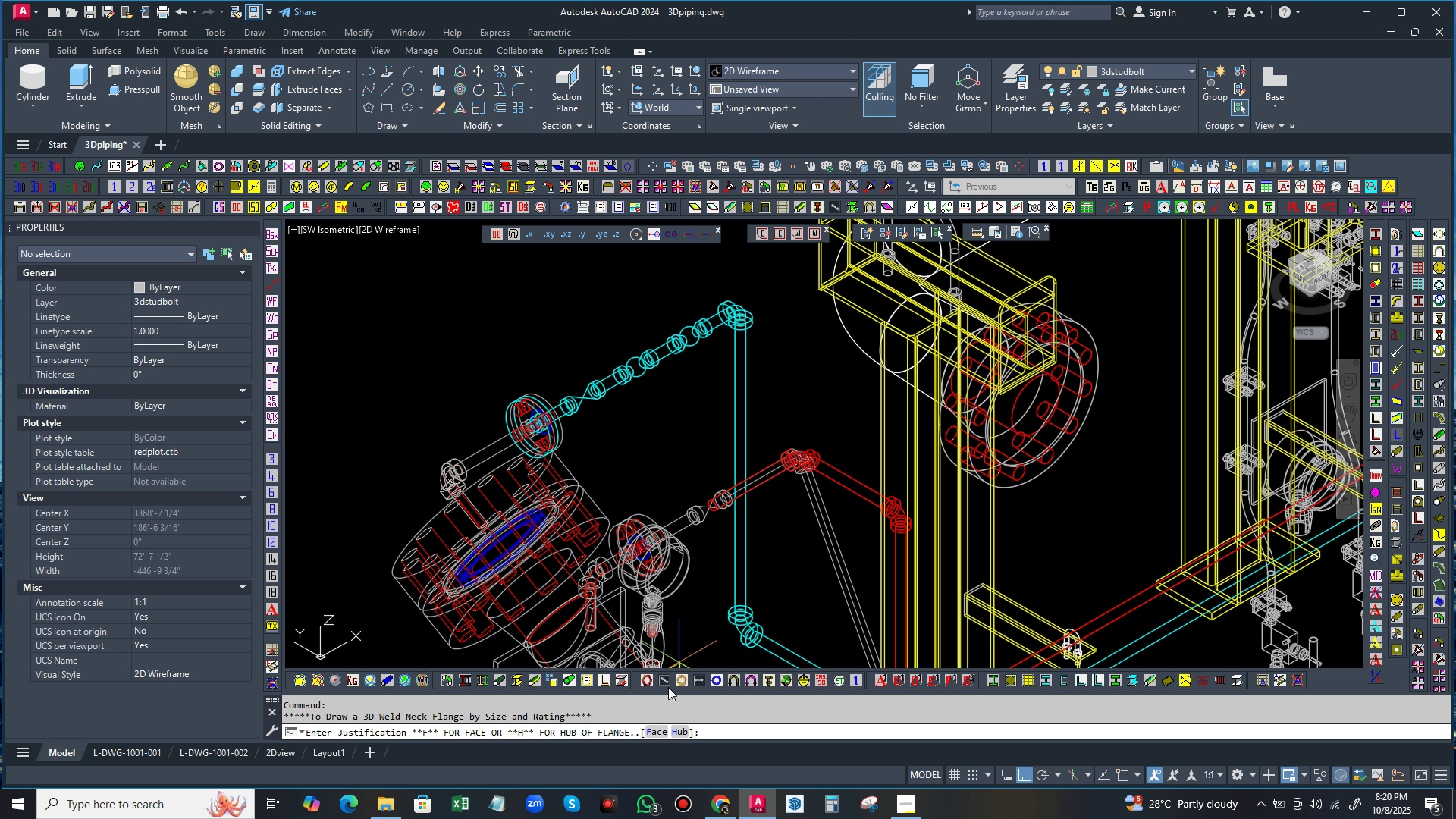 
left_click([658, 728])
 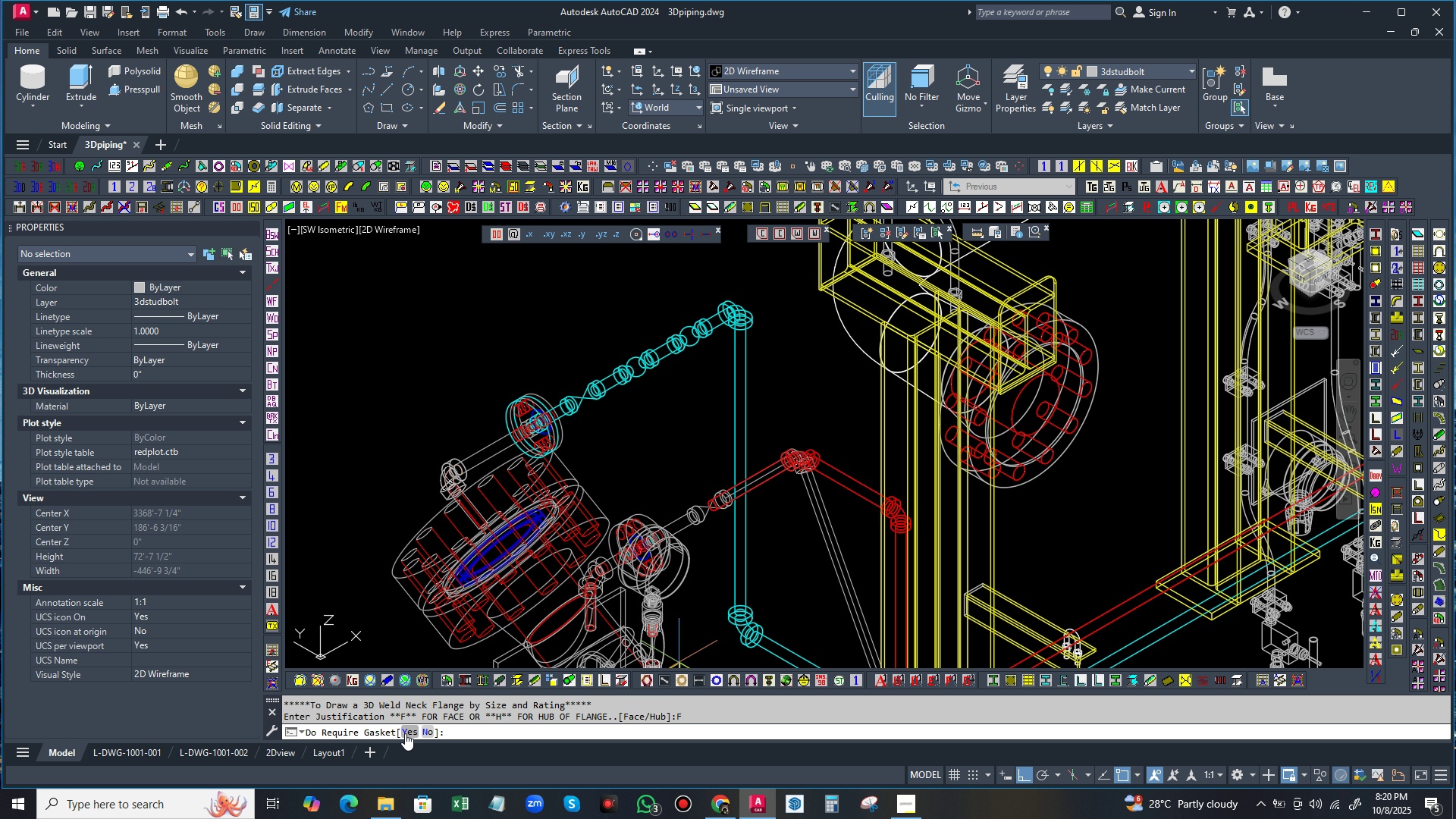 
left_click([405, 733])
 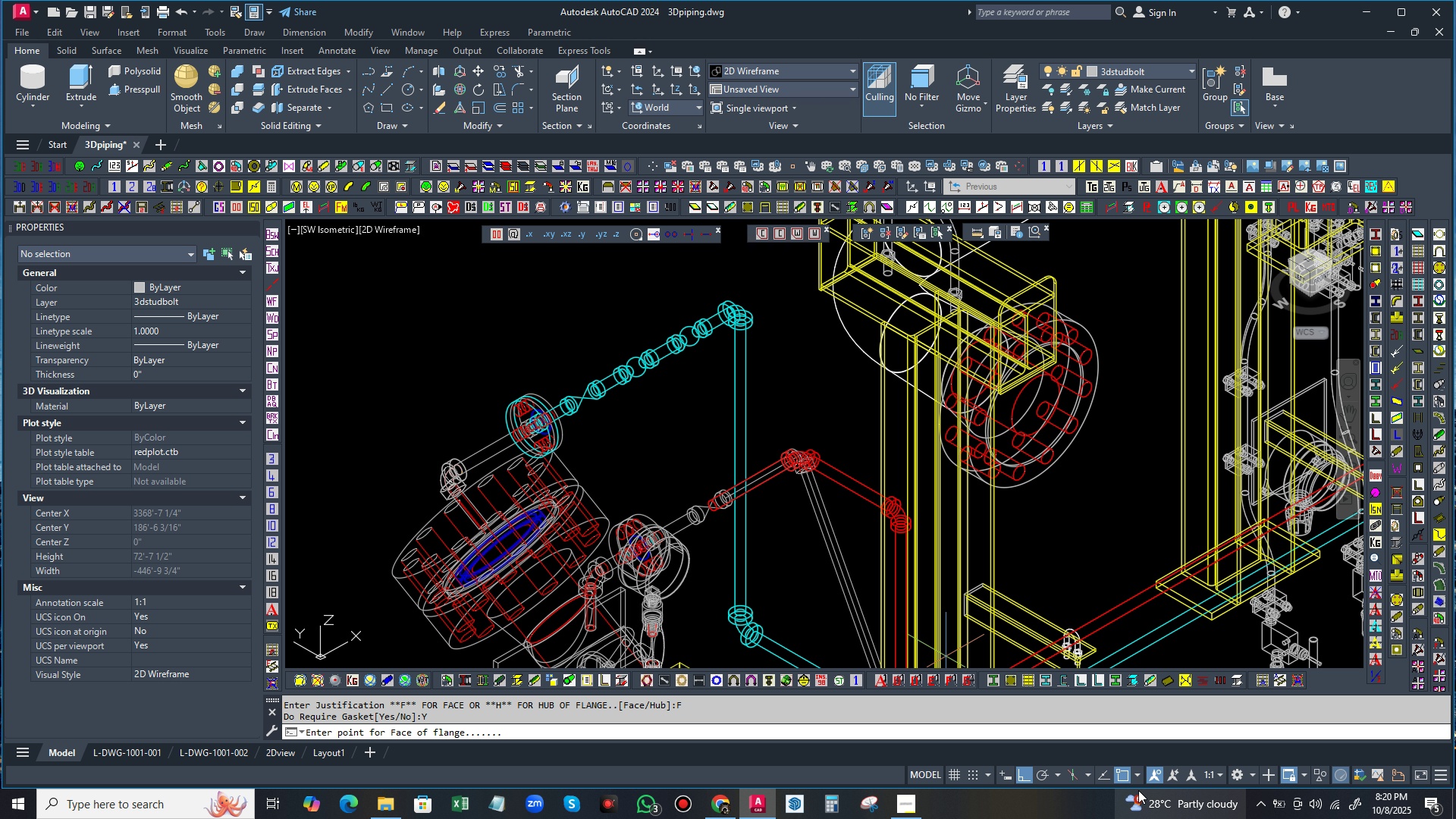 
left_click([1126, 776])
 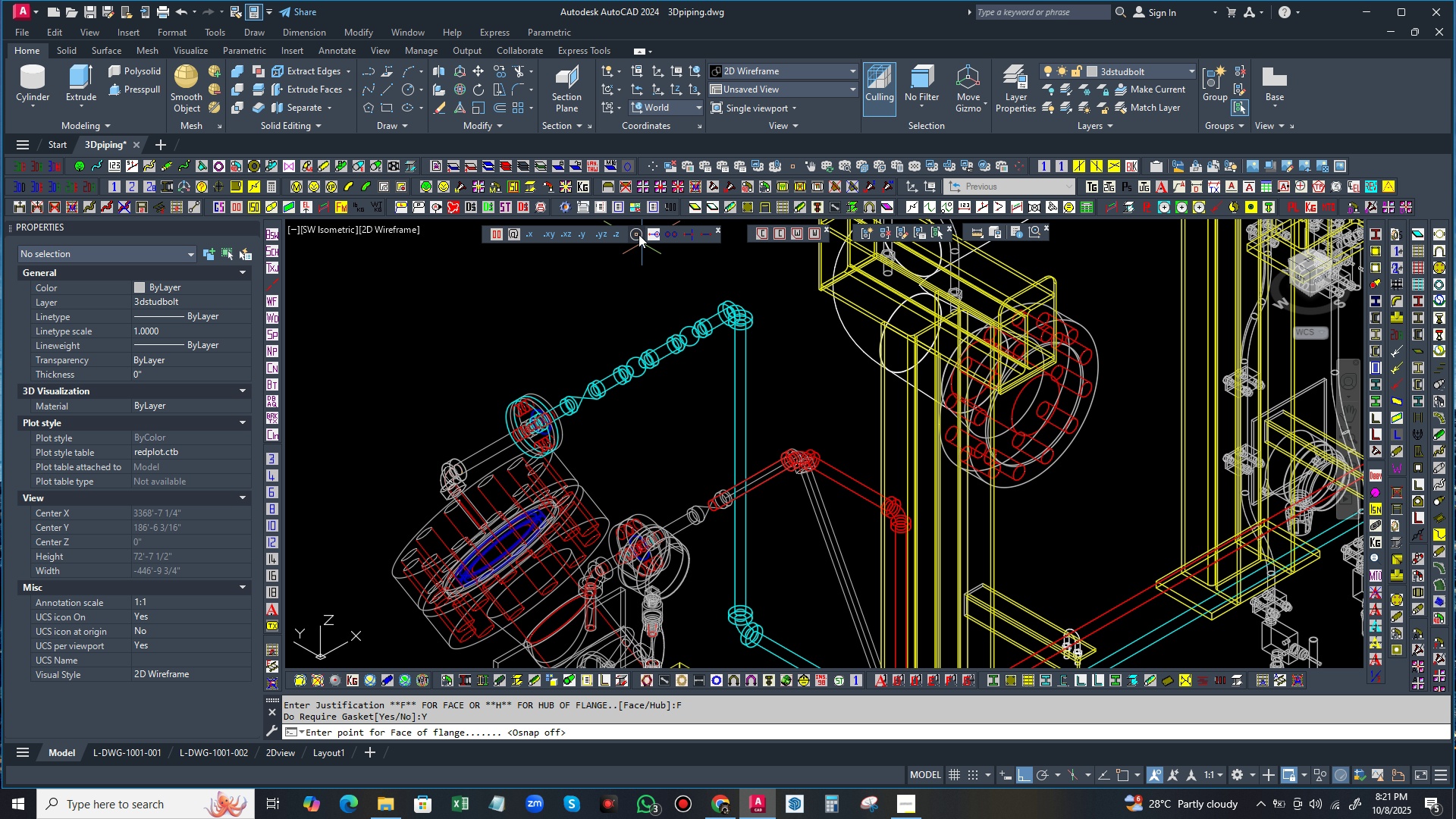 
left_click([638, 234])
 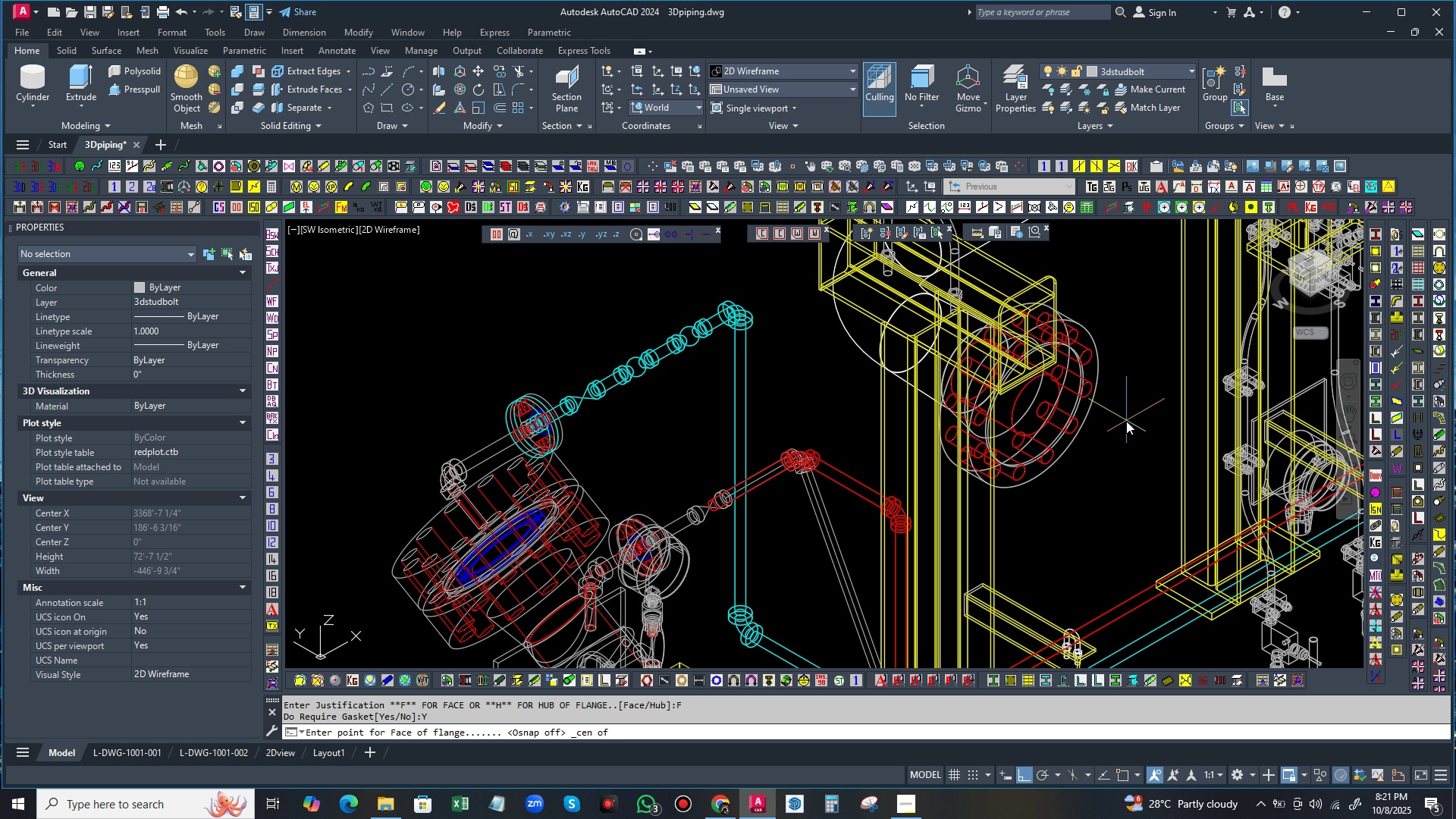 
scroll: coordinate [1119, 416], scroll_direction: up, amount: 2.0